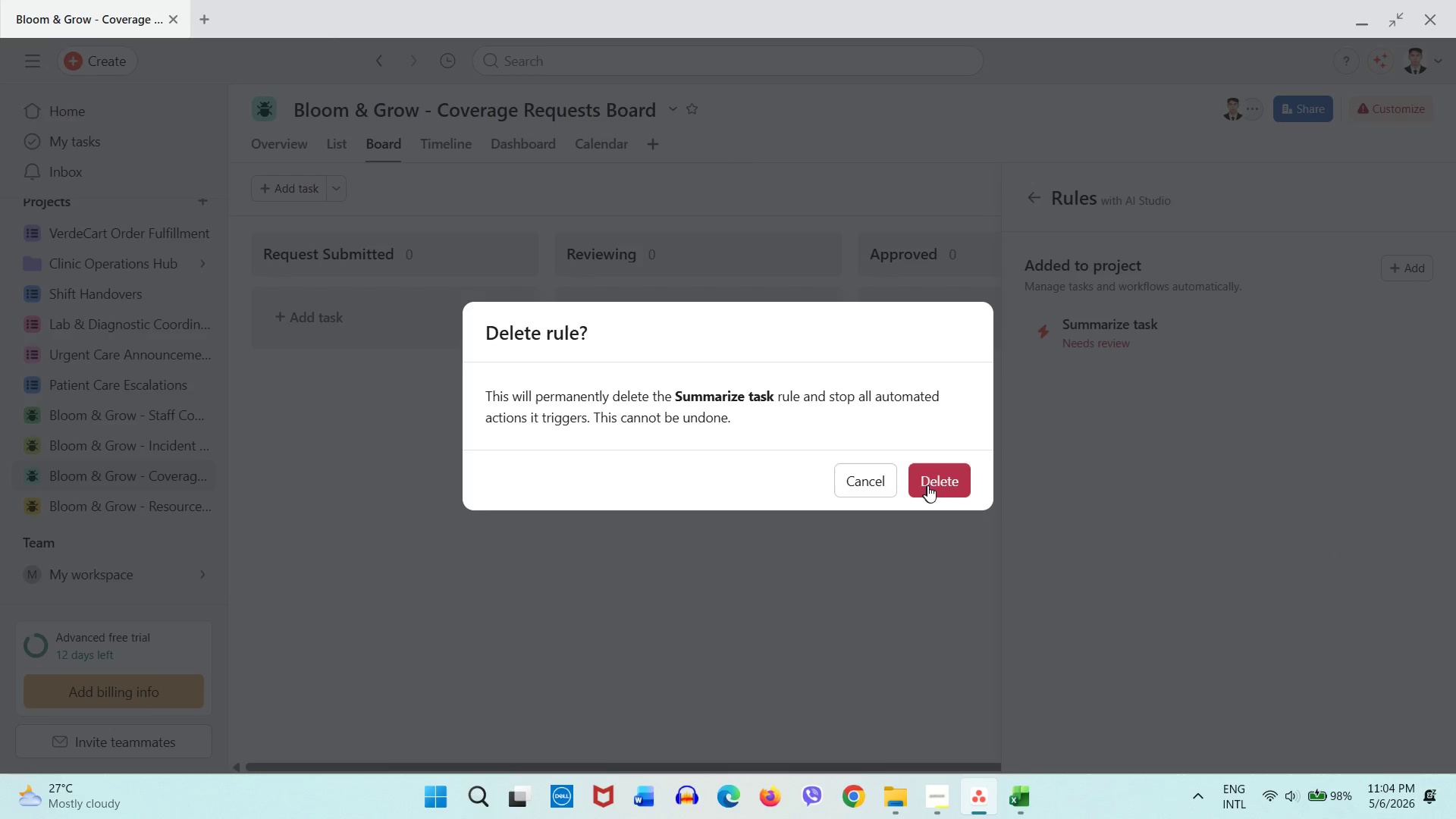 
double_click([1029, 201])
 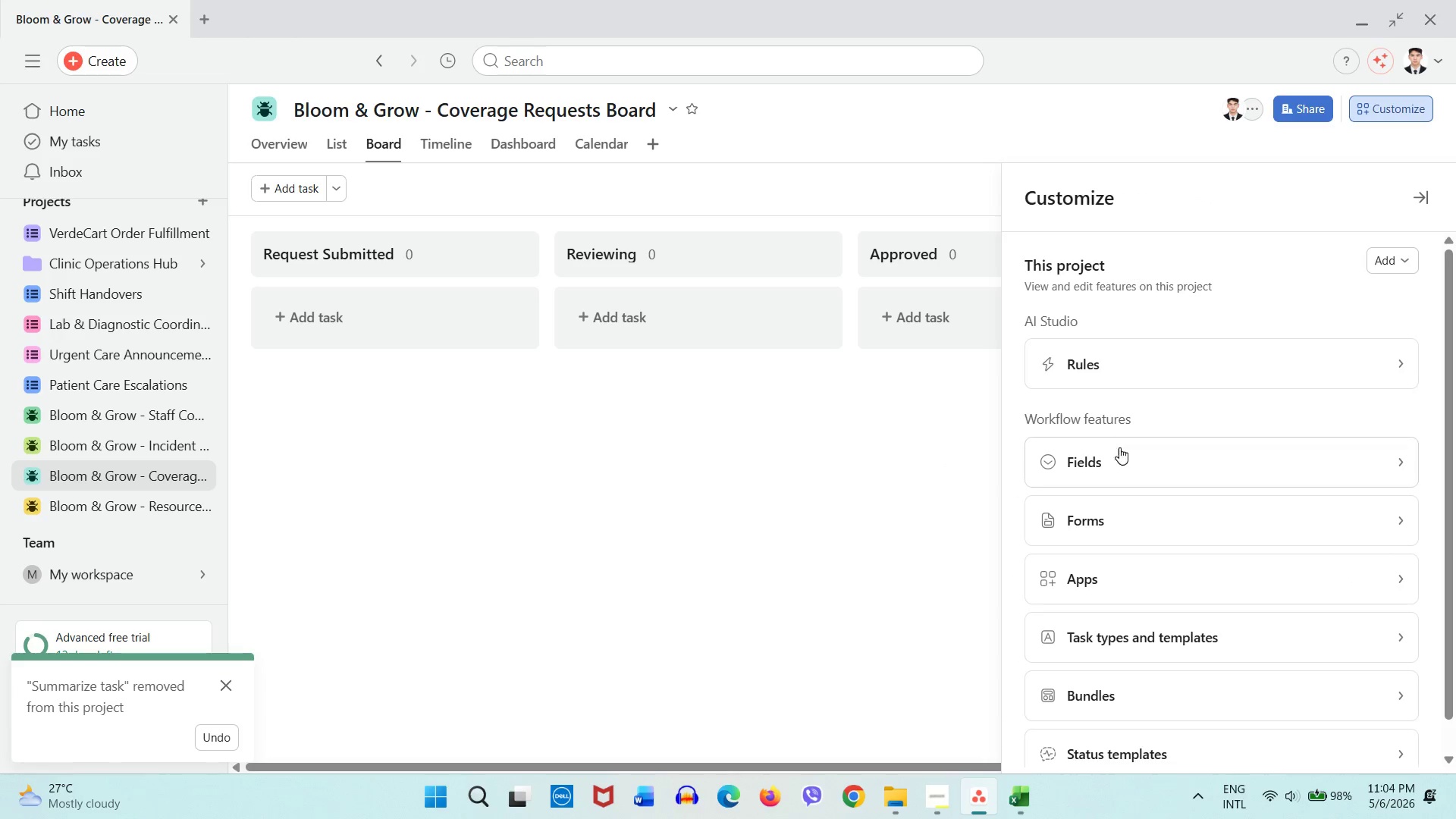 
left_click([1119, 462])
 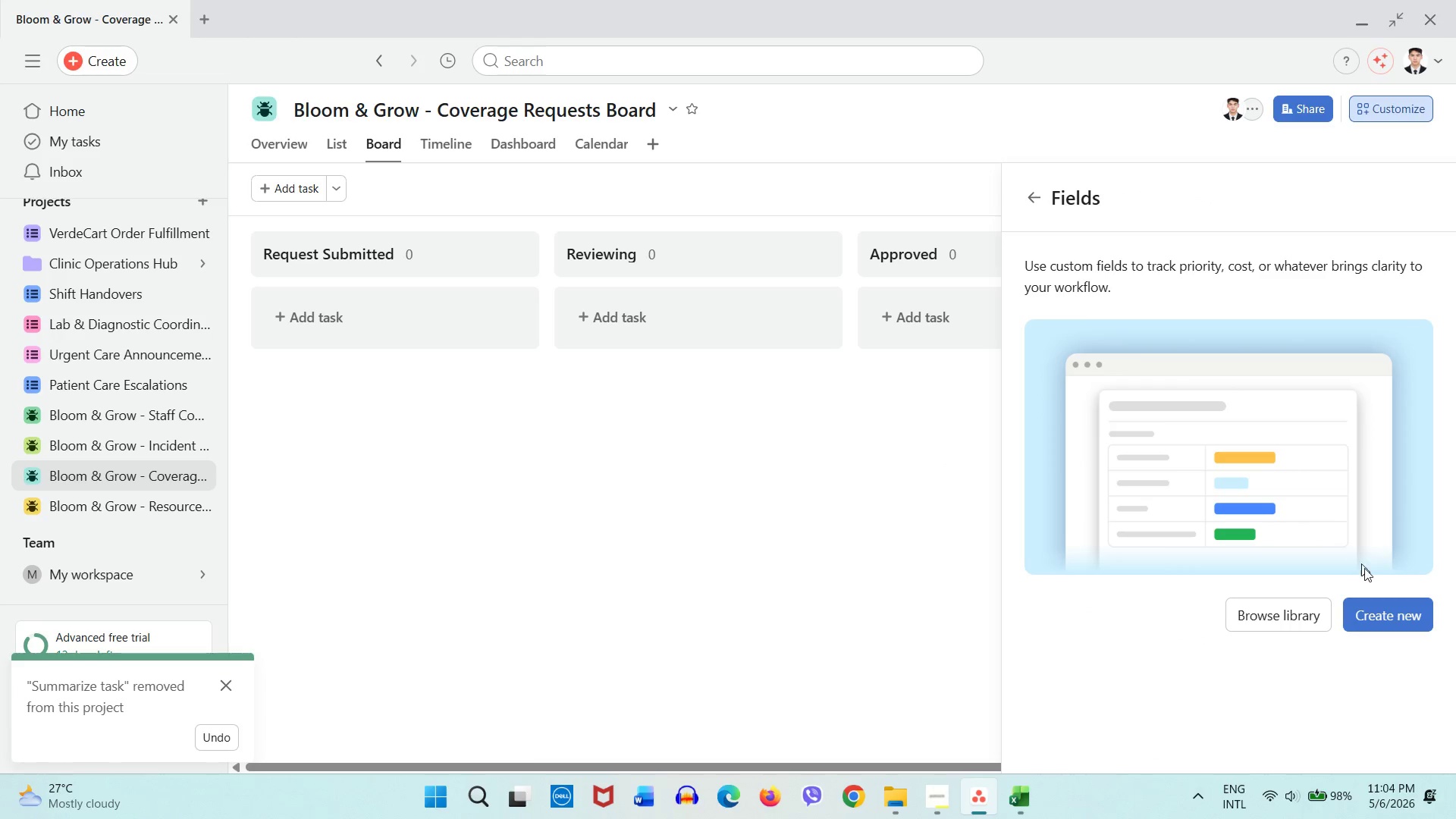 
left_click_drag(start_coordinate=[1374, 594], to_coordinate=[1375, 598])
 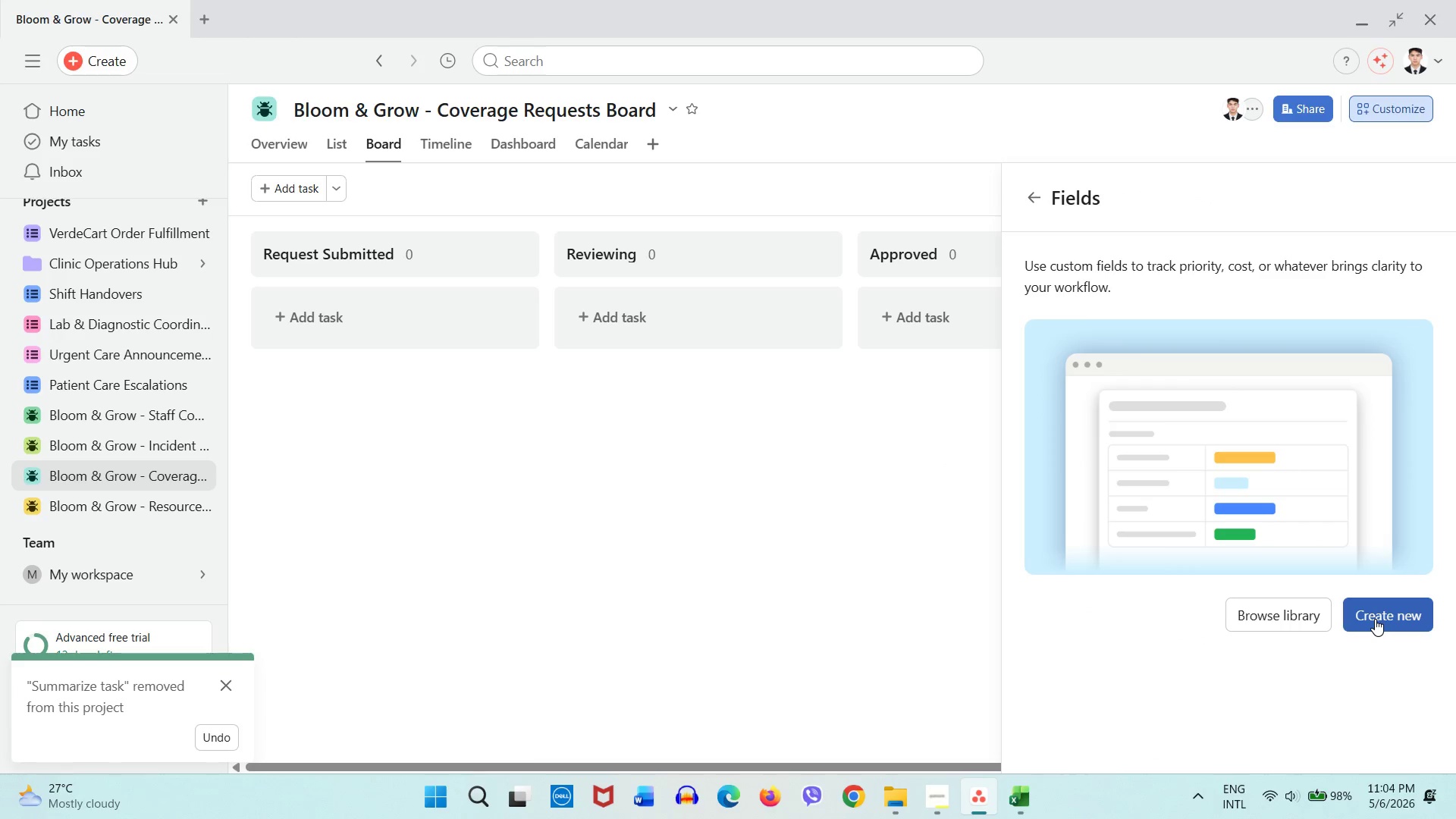 
double_click([1375, 619])
 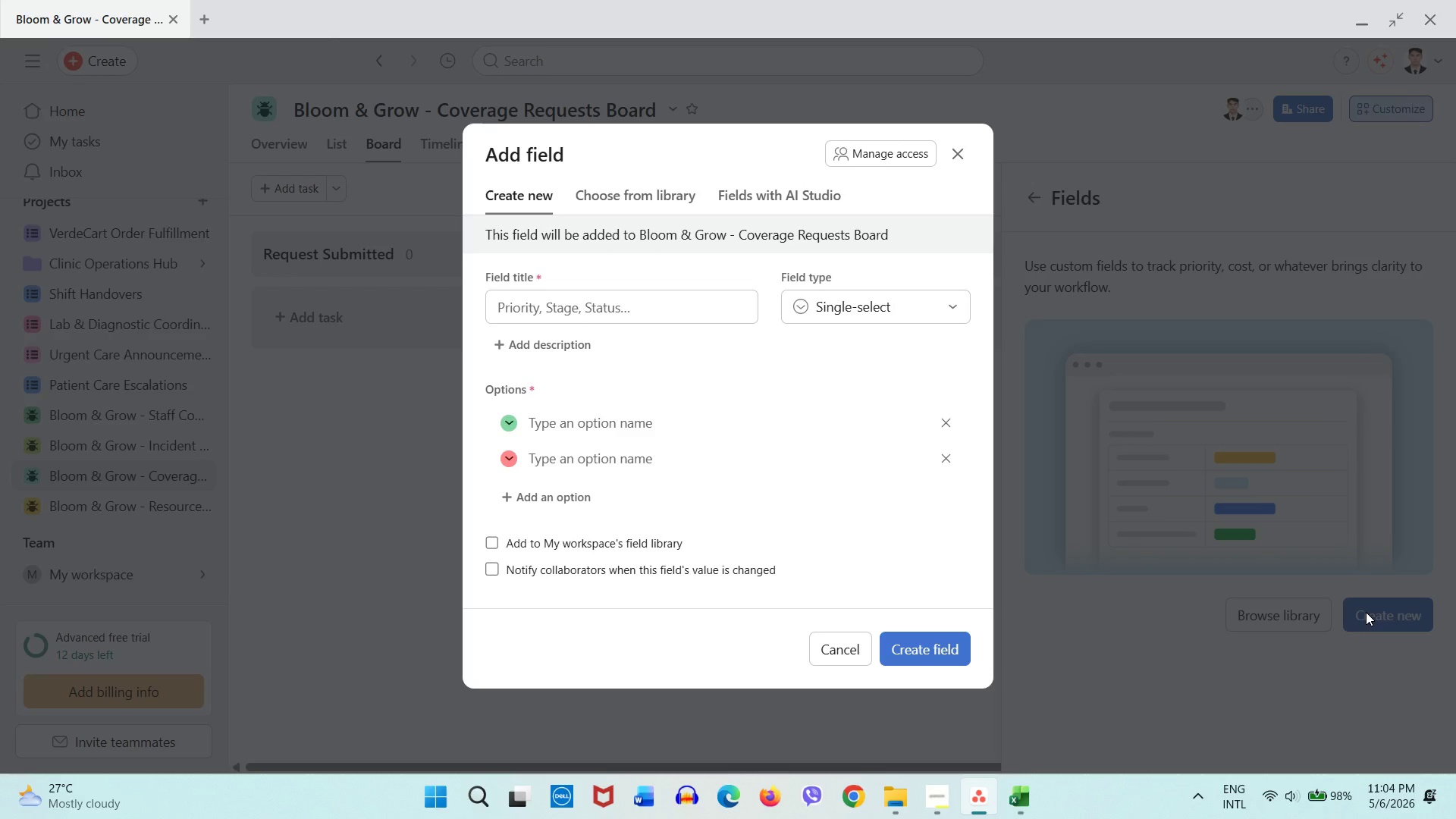 
wait(17.28)
 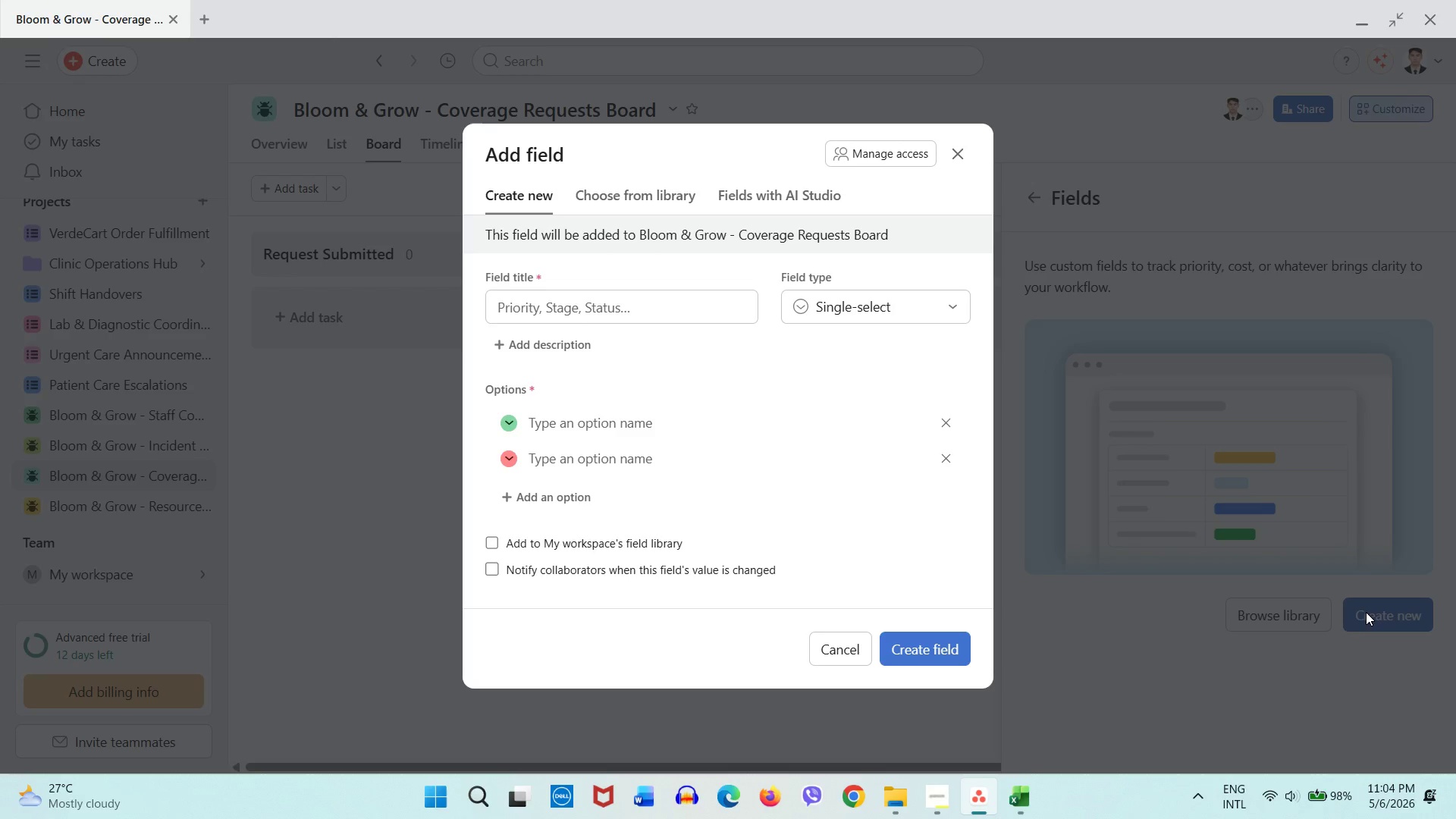 
scroll: coordinate [647, 524], scroll_direction: down, amount: 1.0
 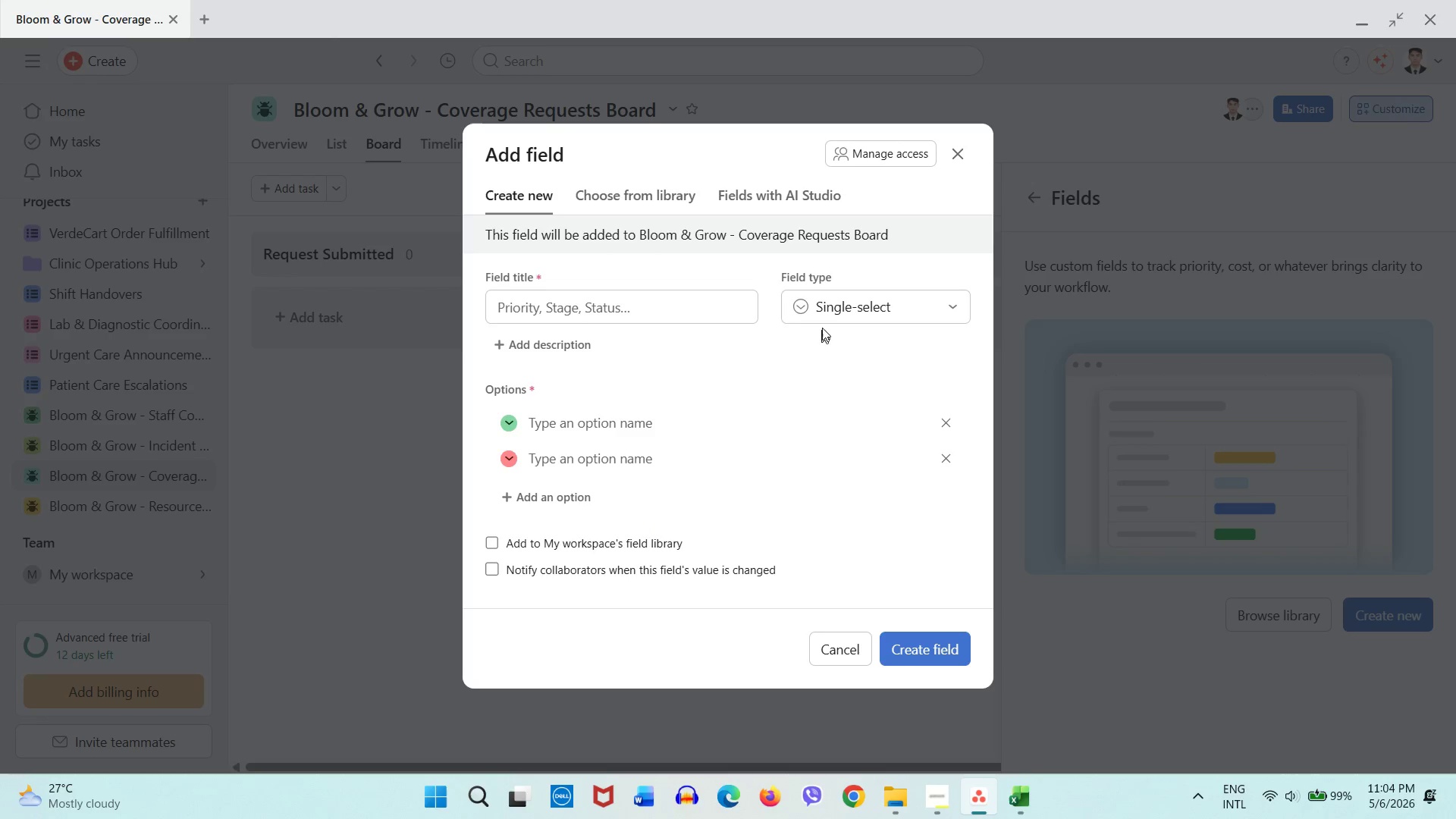 
left_click([828, 314])
 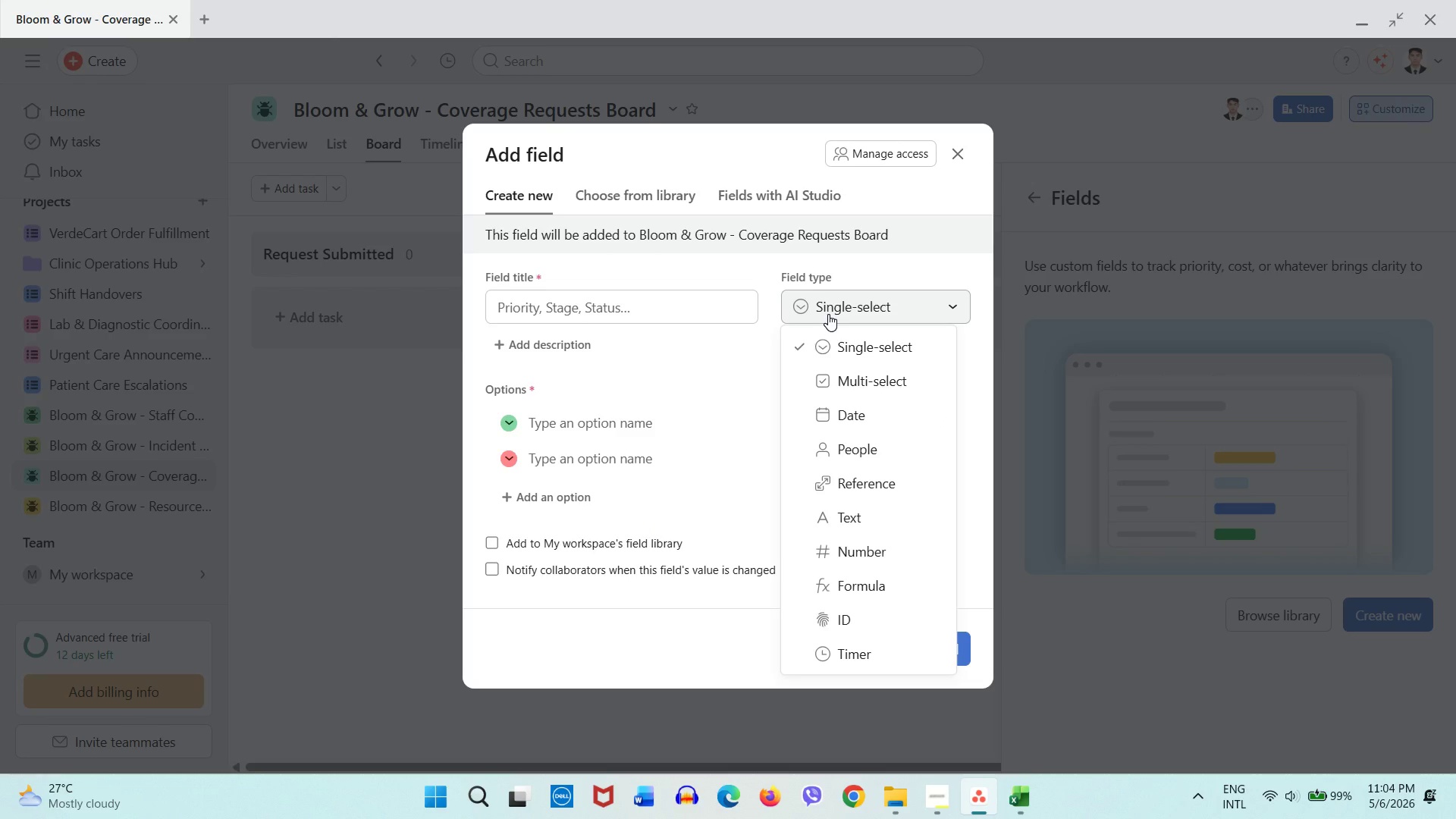 
left_click([828, 314])
 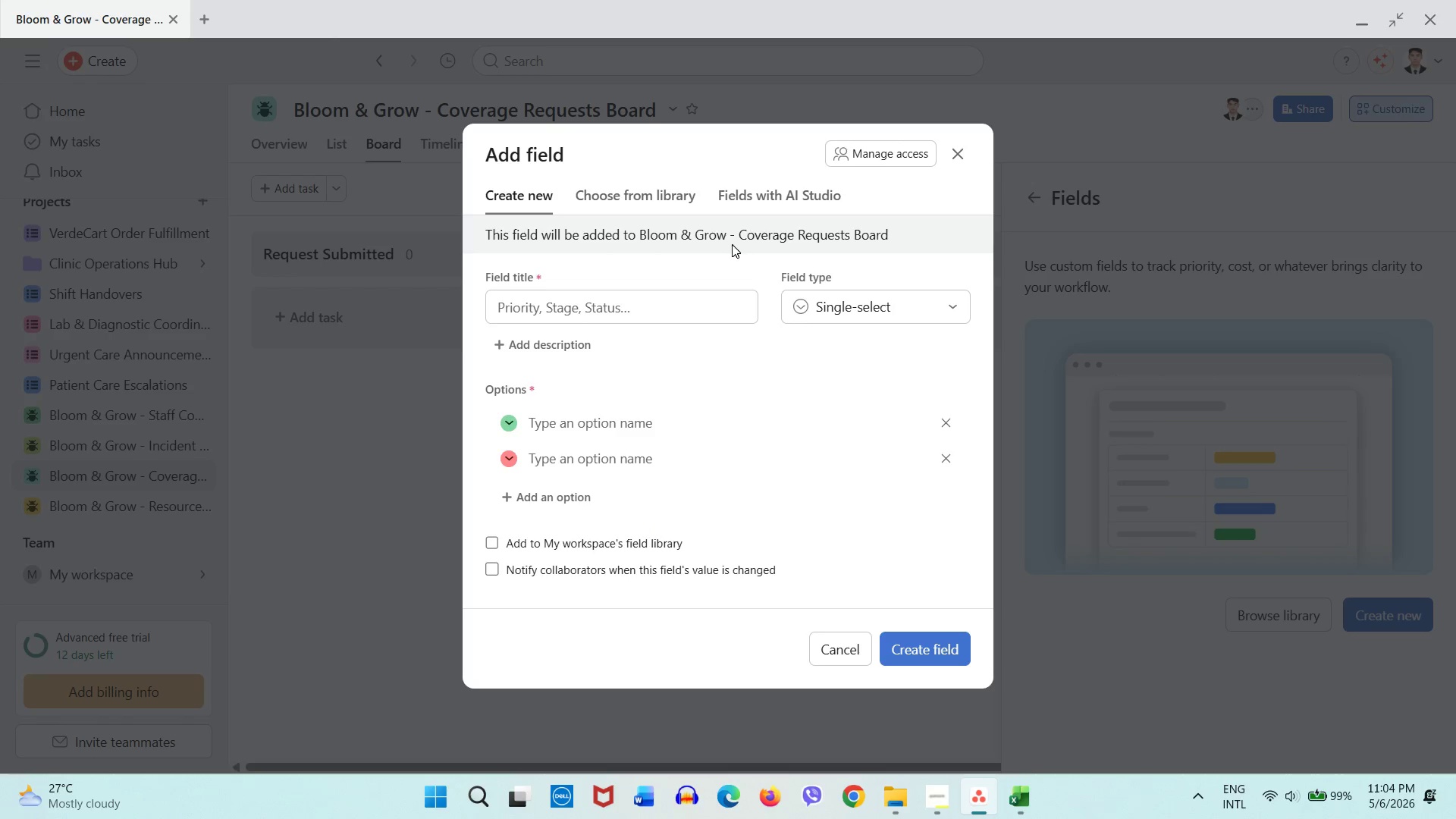 
double_click([732, 245])
 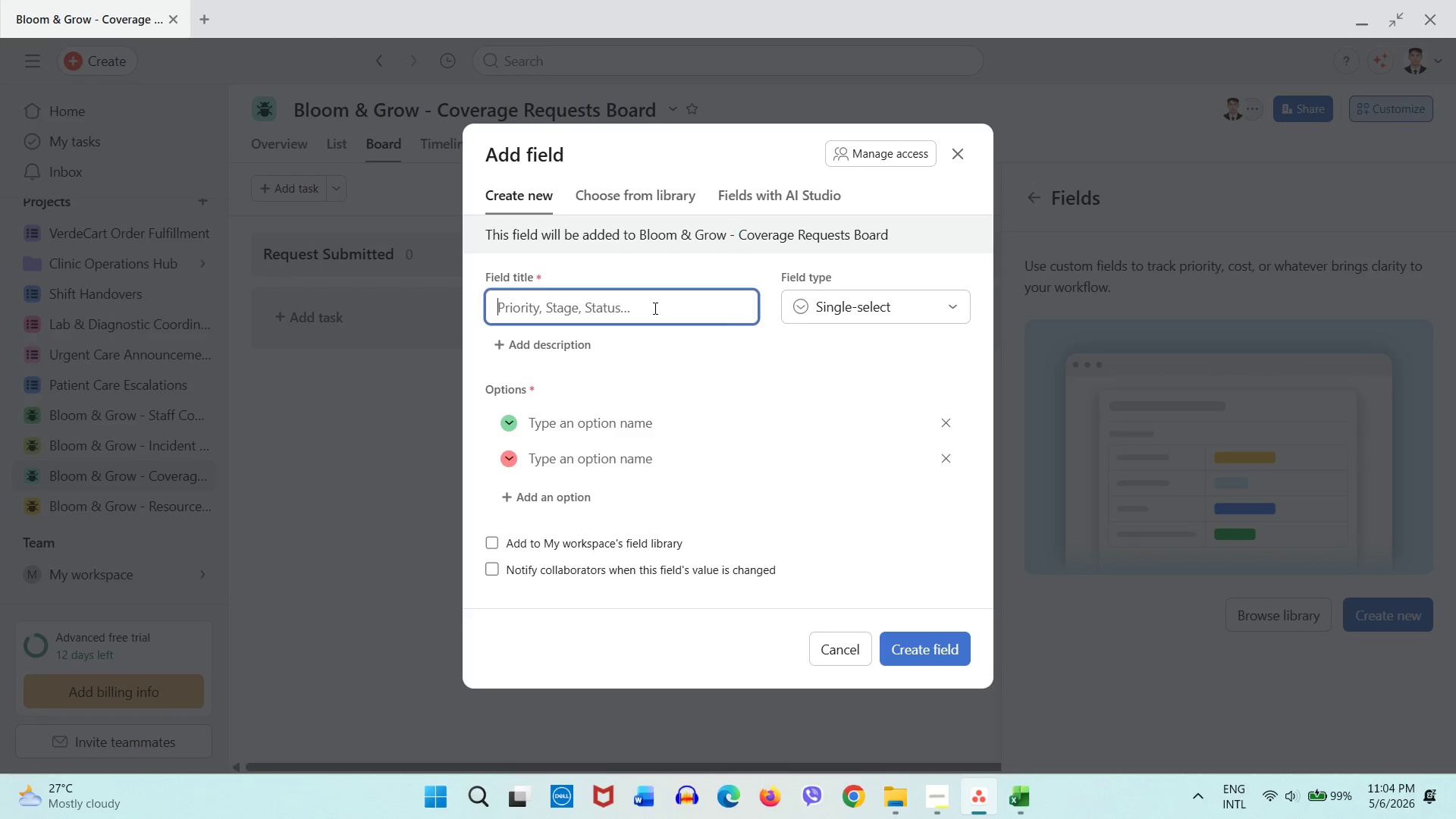 
triple_click([654, 308])
 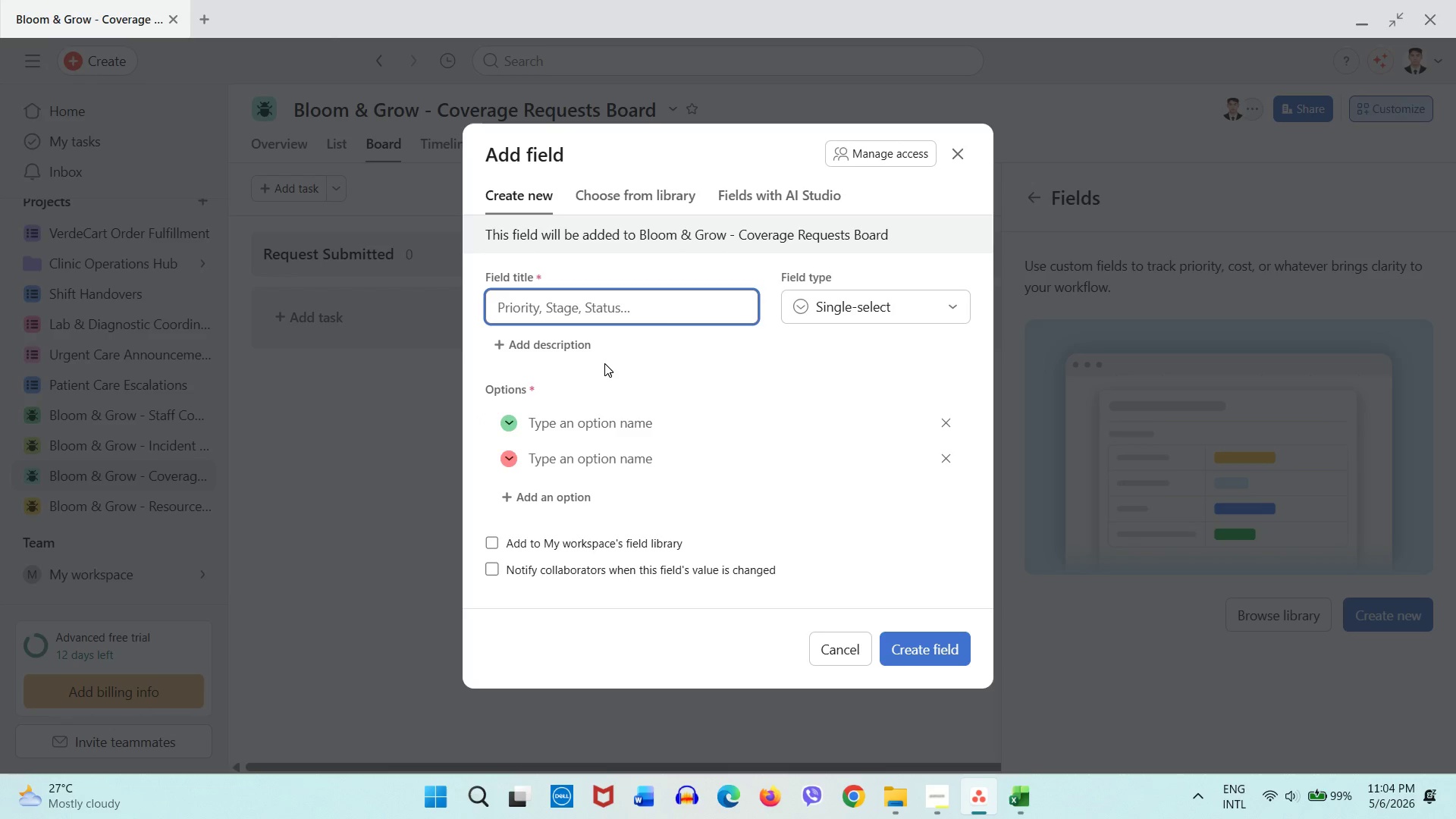 
wait(22.5)
 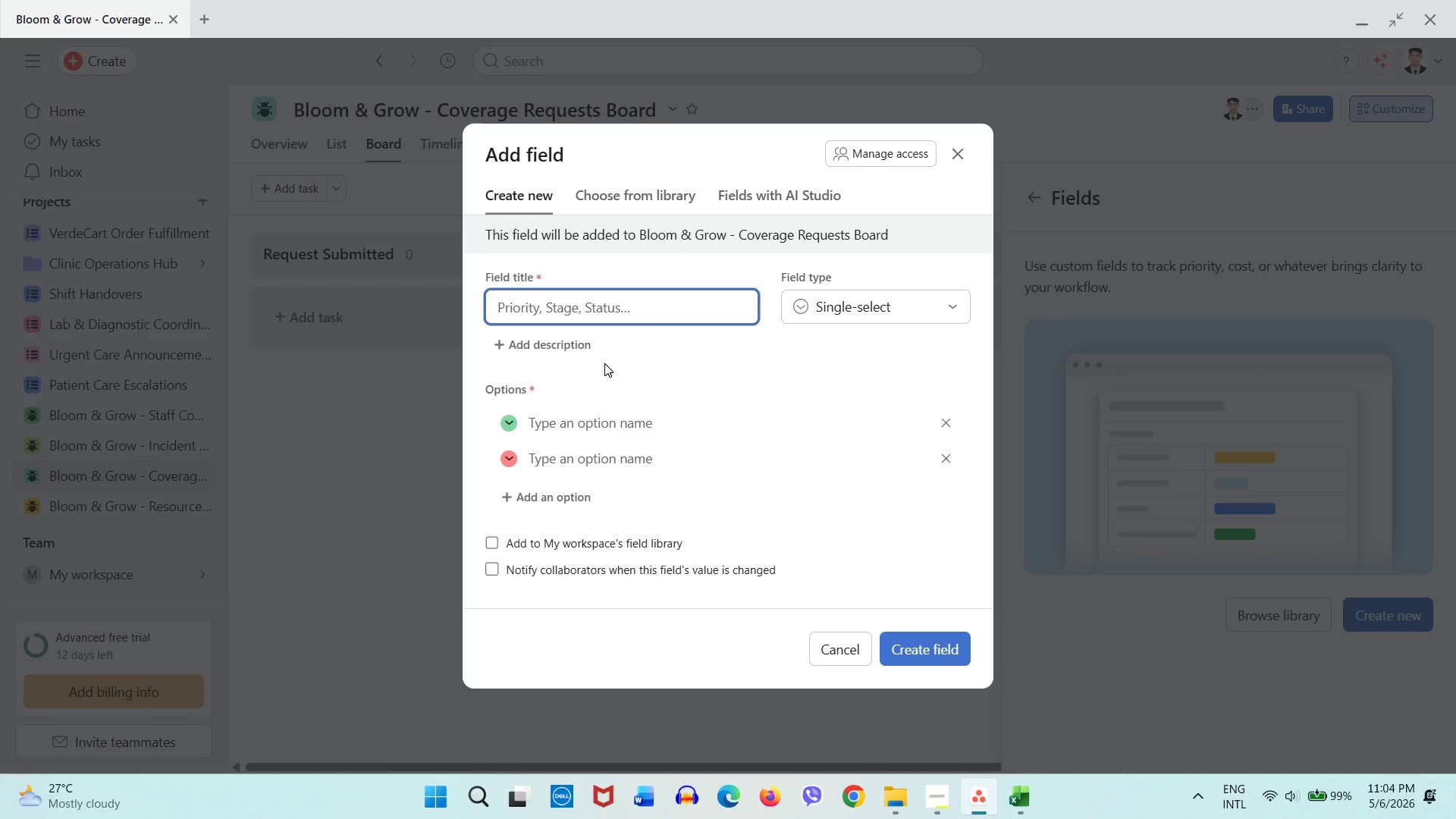 
left_click([578, 303])
 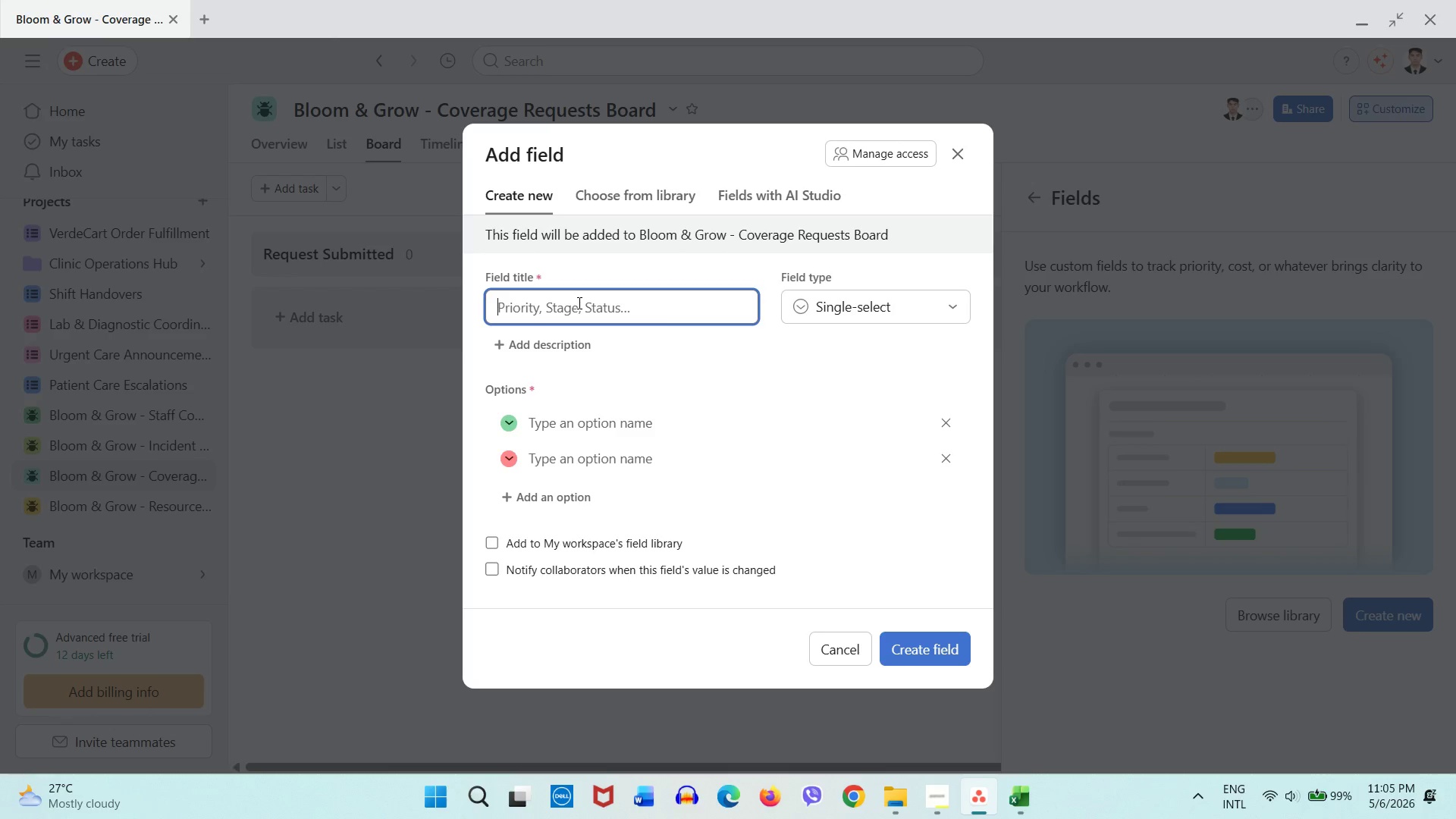 
type(Location)
 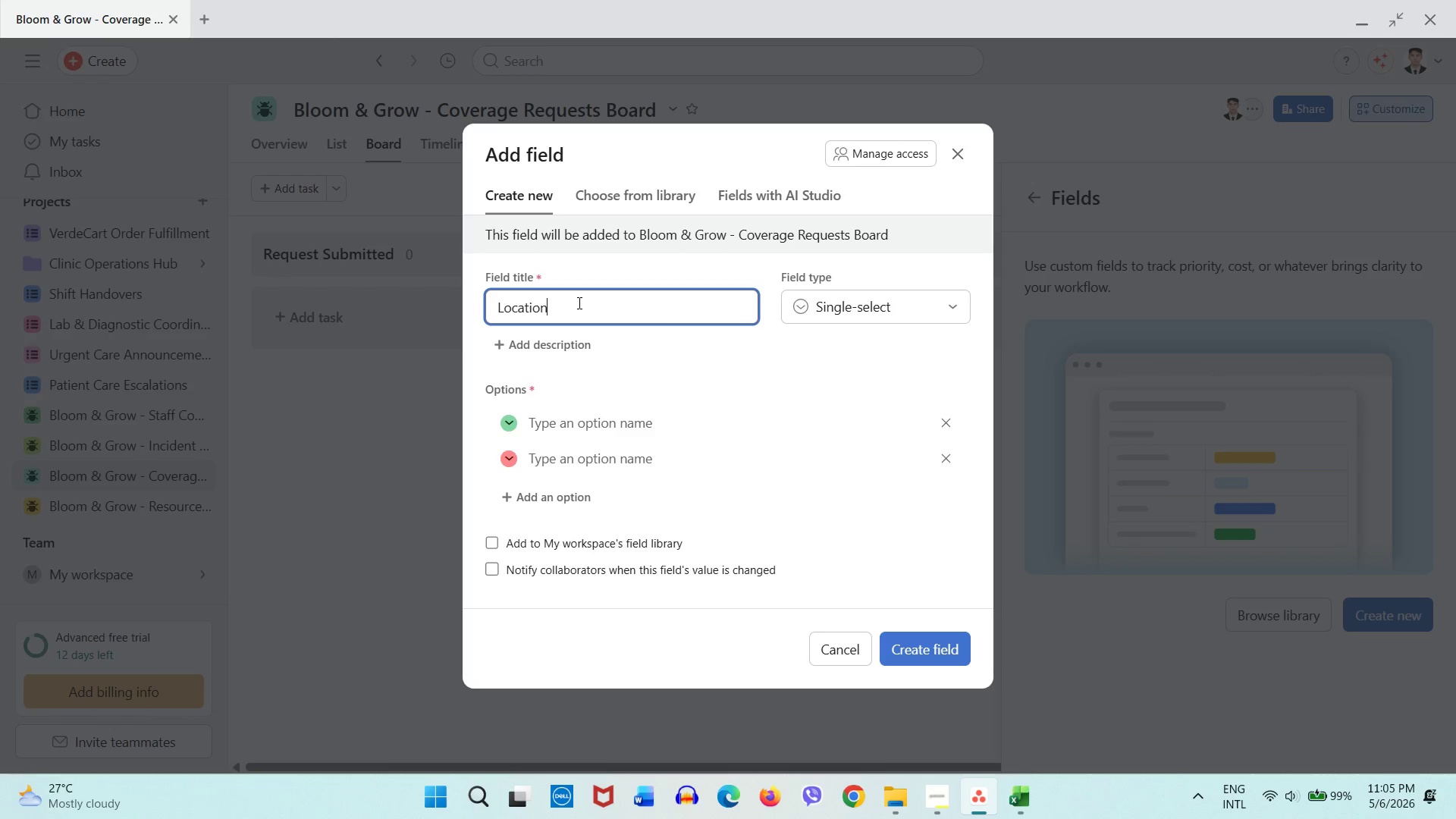 
wait(10.2)
 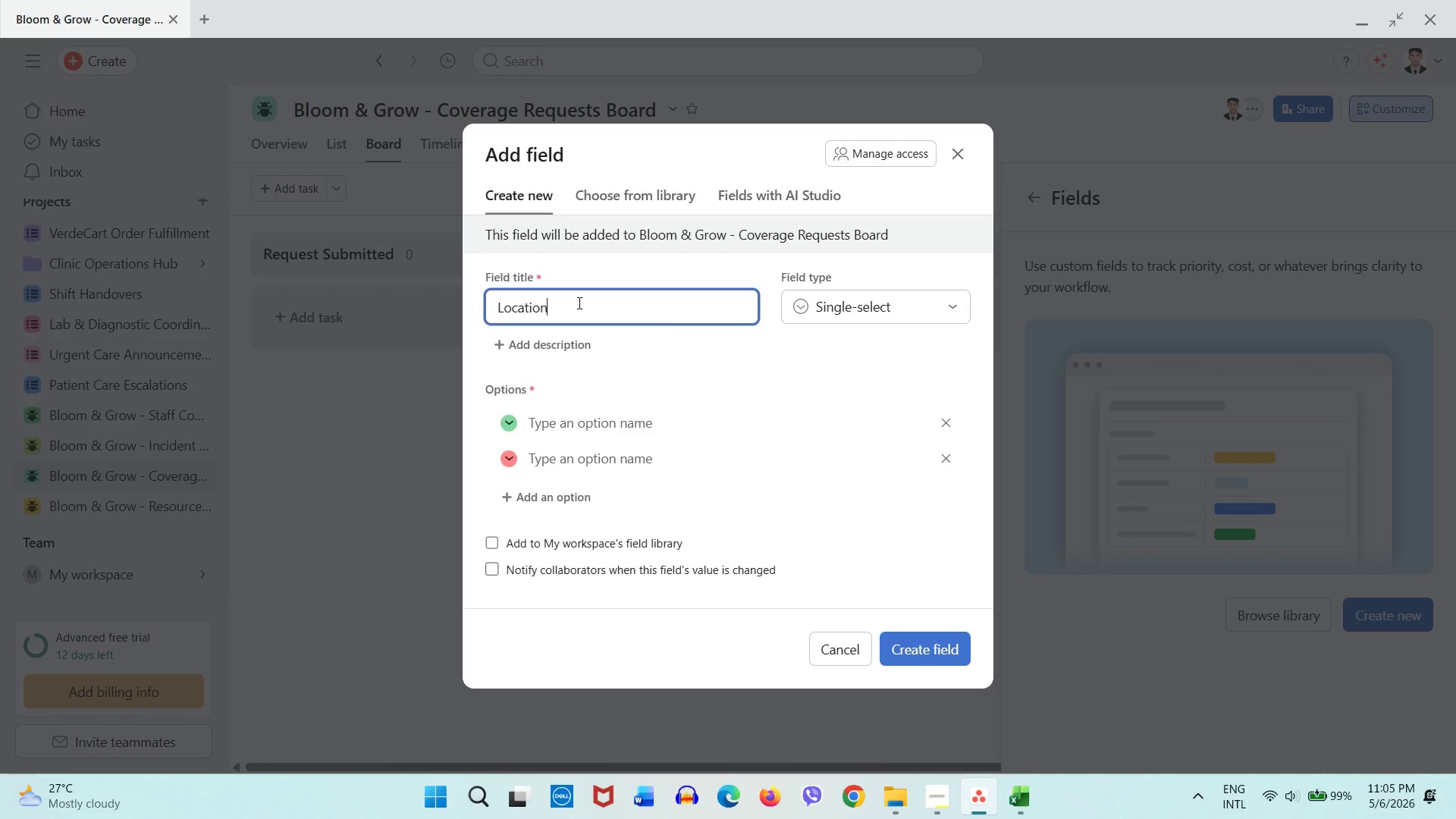 
left_click([613, 418])
 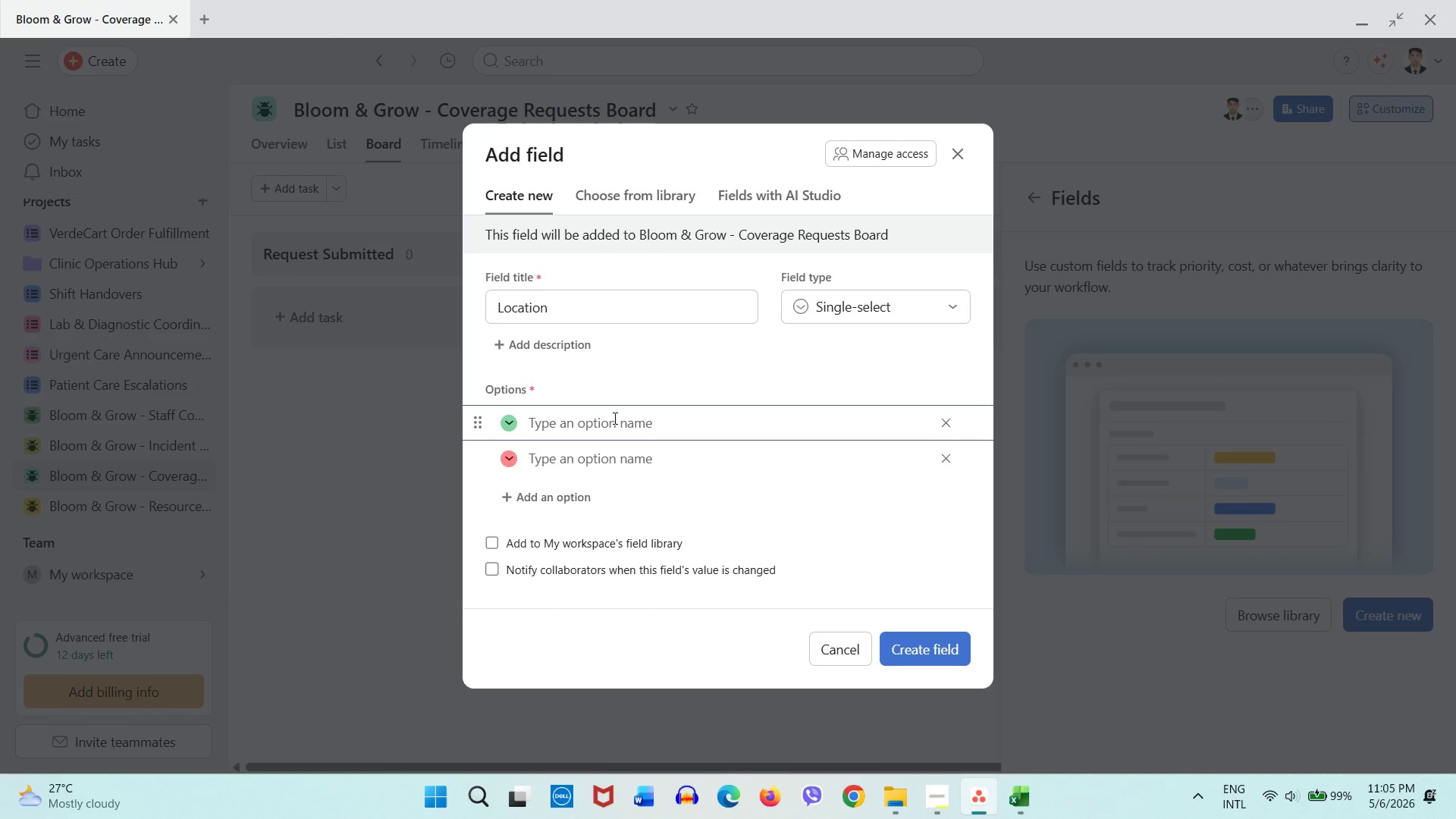 
wait(12.0)
 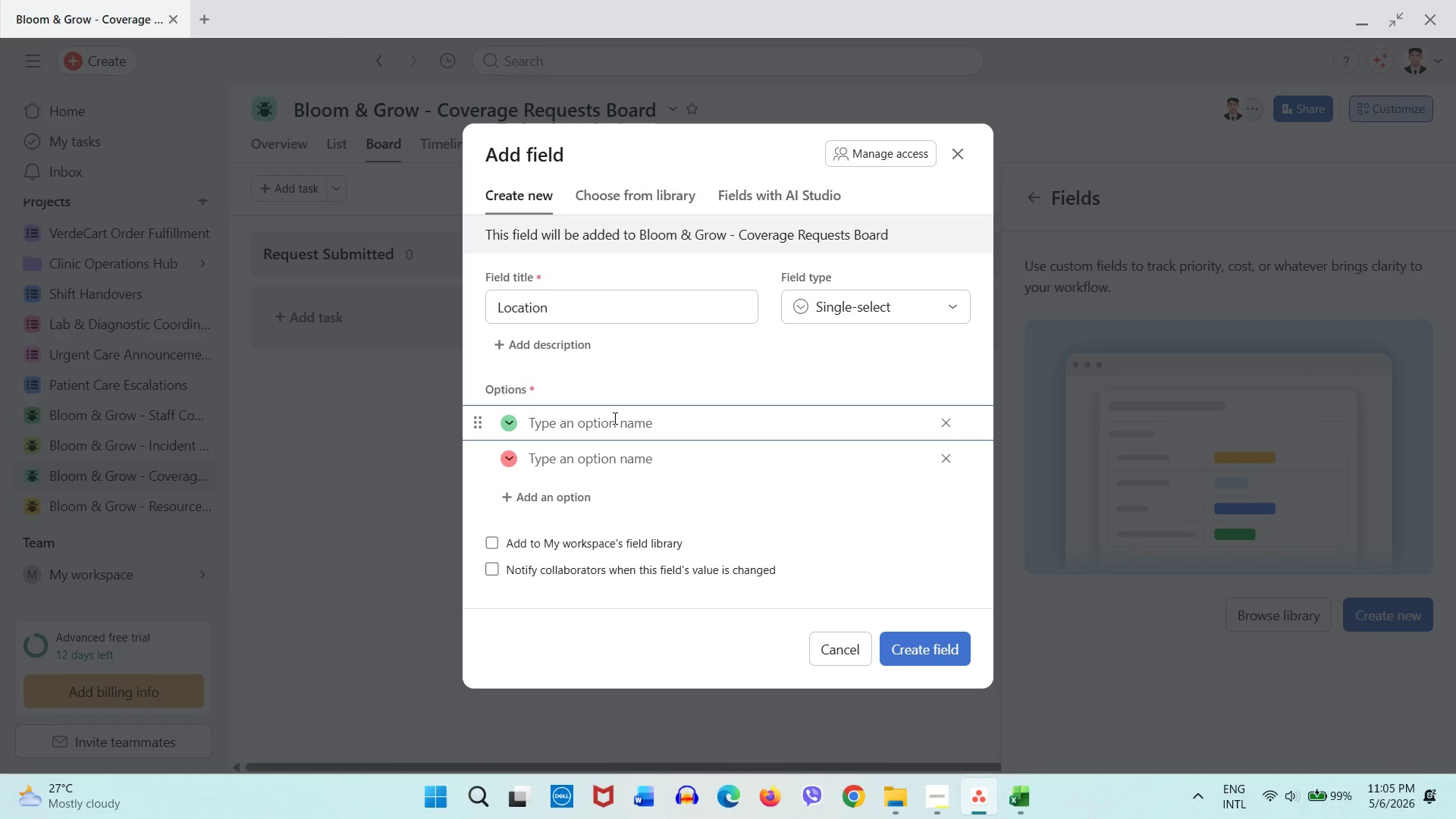 
type(Northside)
 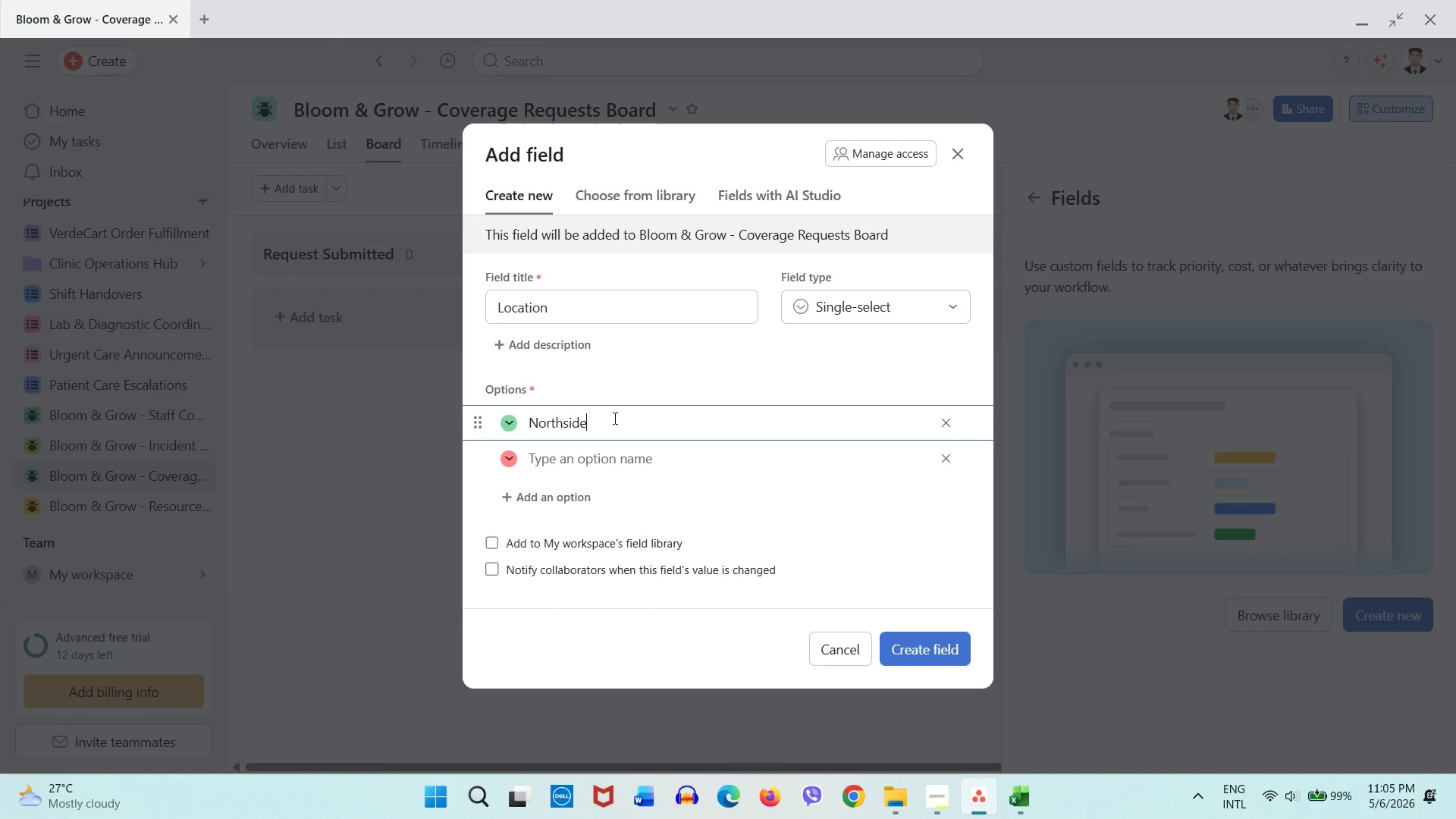 
wait(5.72)
 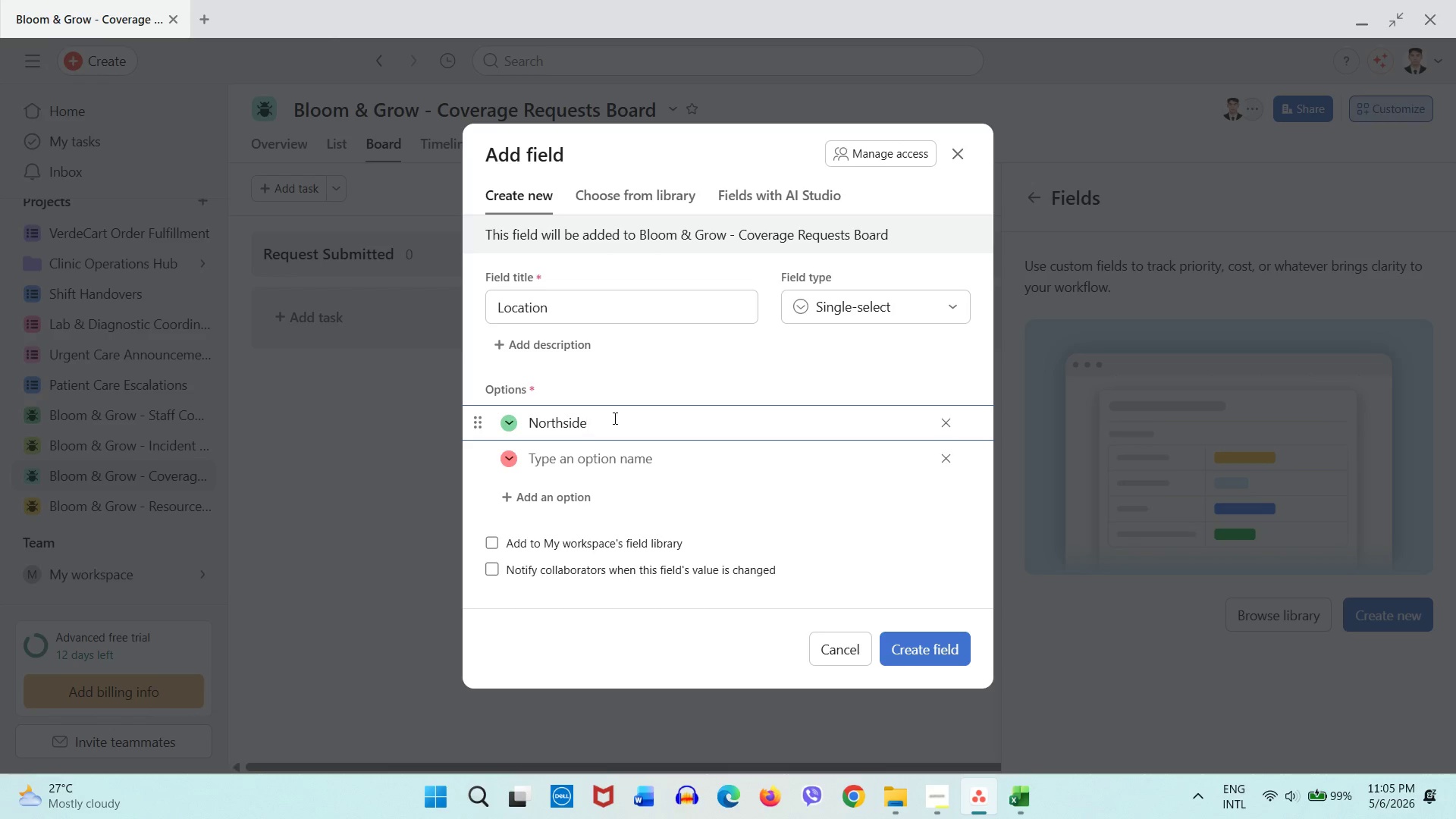 
key(ArrowDown)
 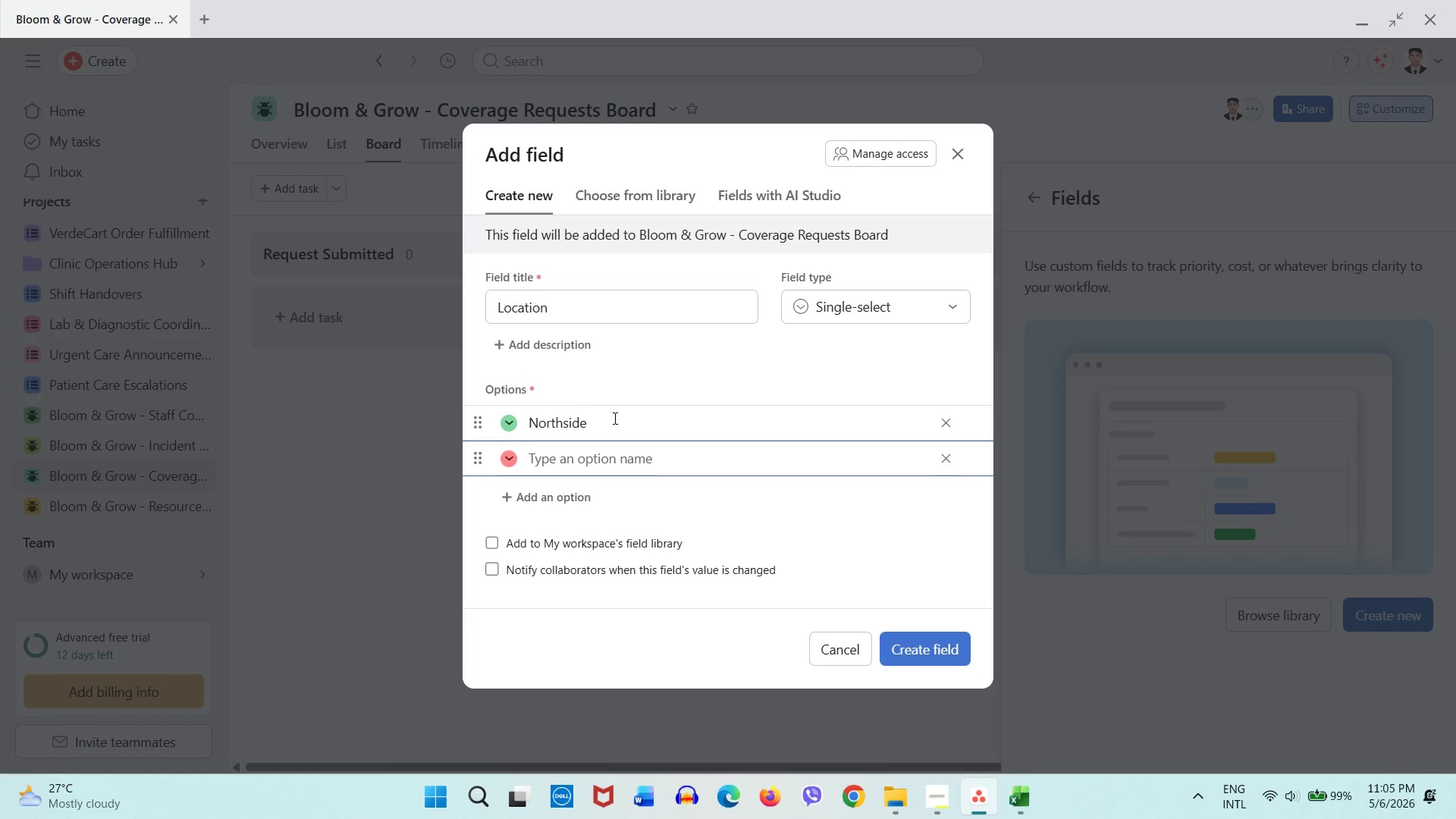 
type(Siou)
key(Backspace)
key(Backspace)
key(Backspace)
type(outhside)
 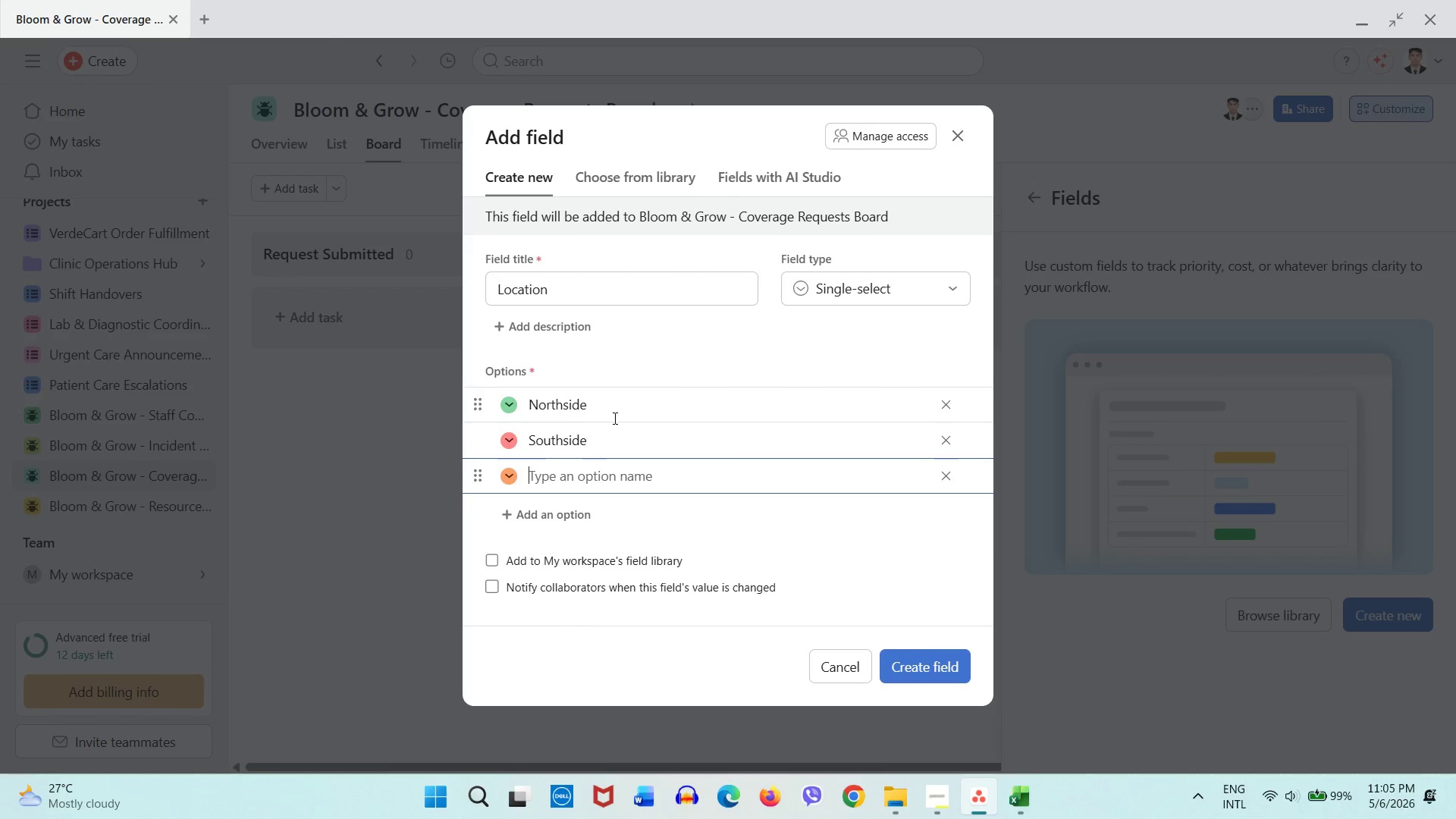 
key(Enter)
 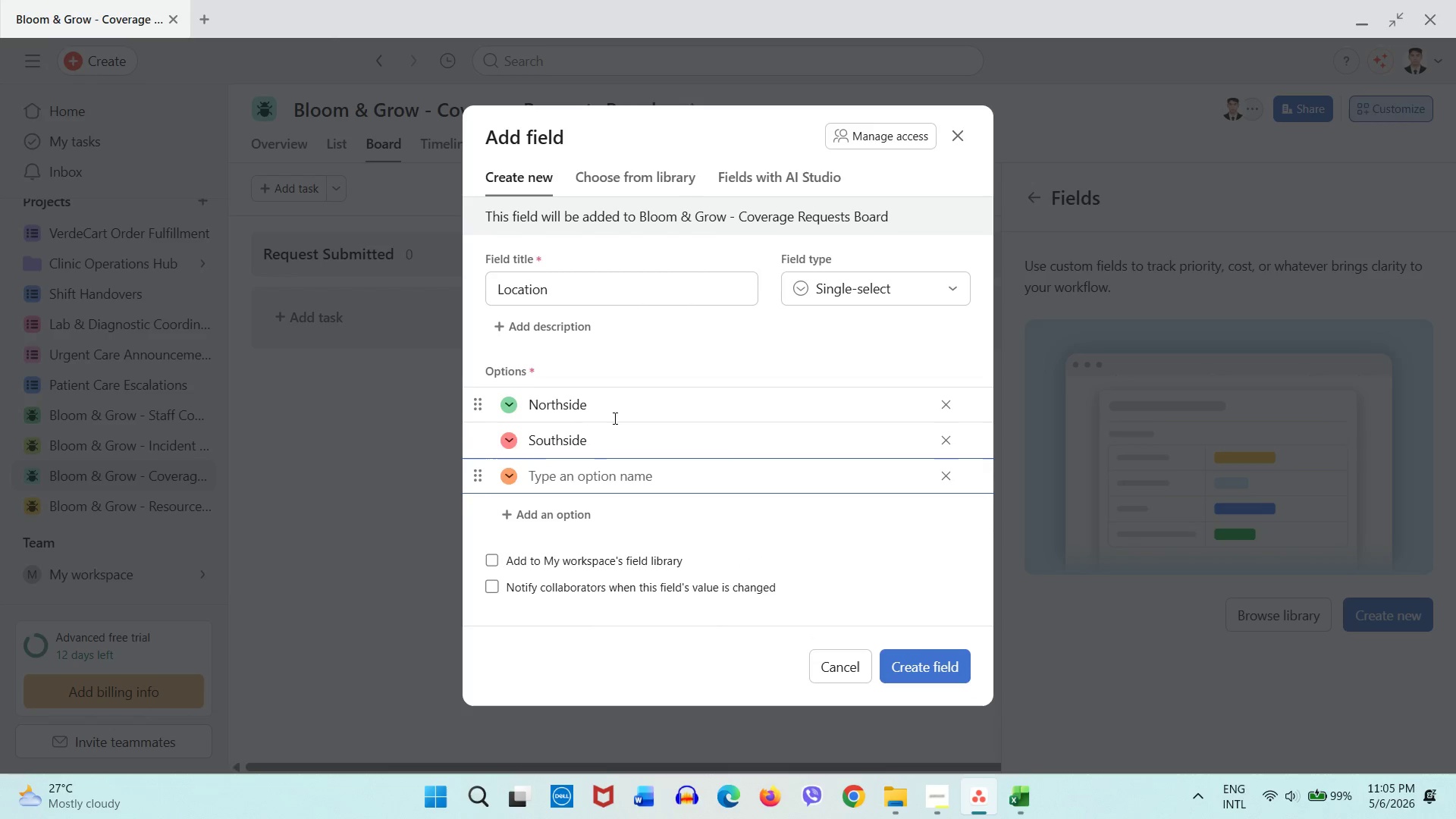 
type(Downtown)
 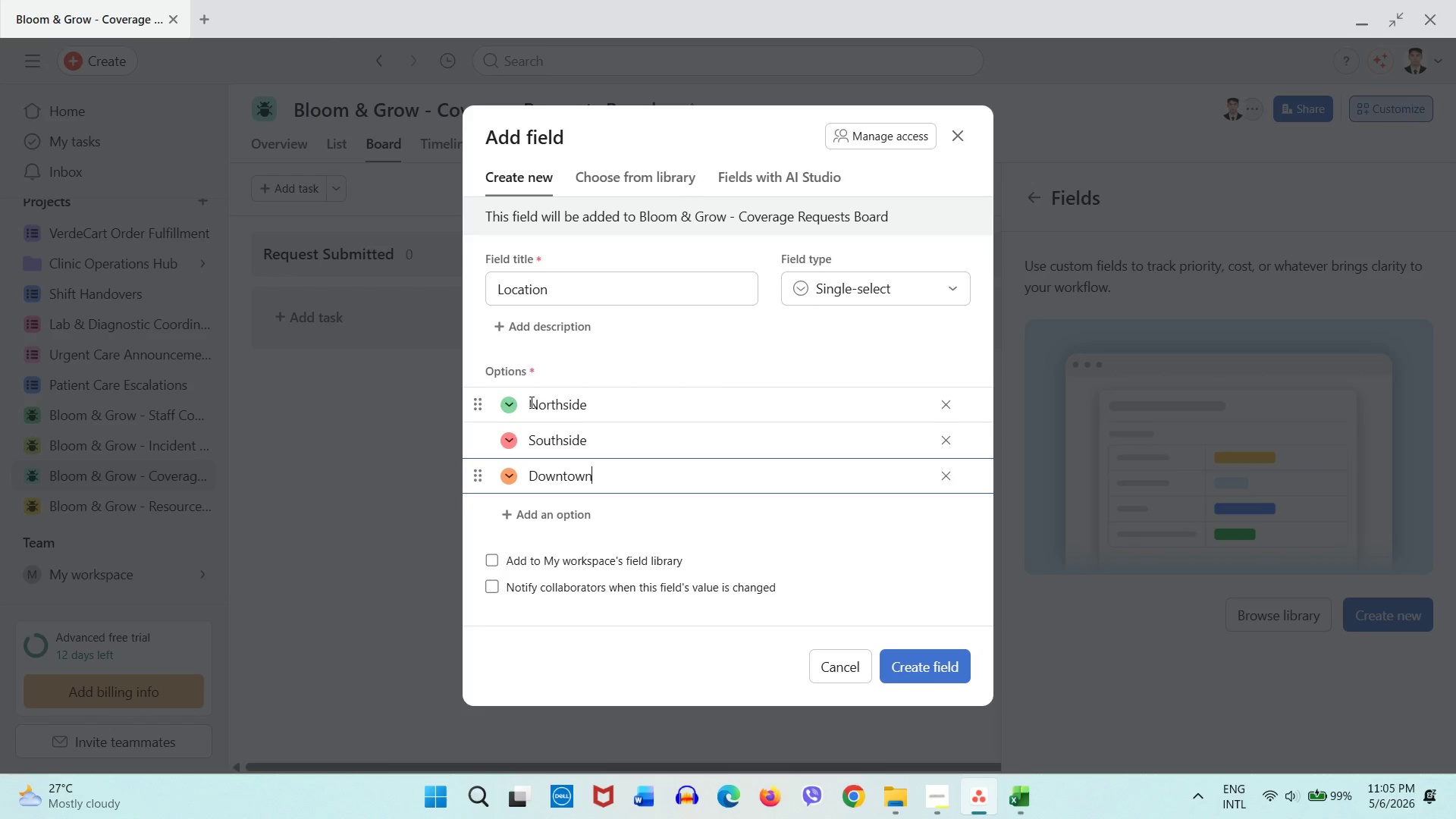 
double_click([503, 404])
 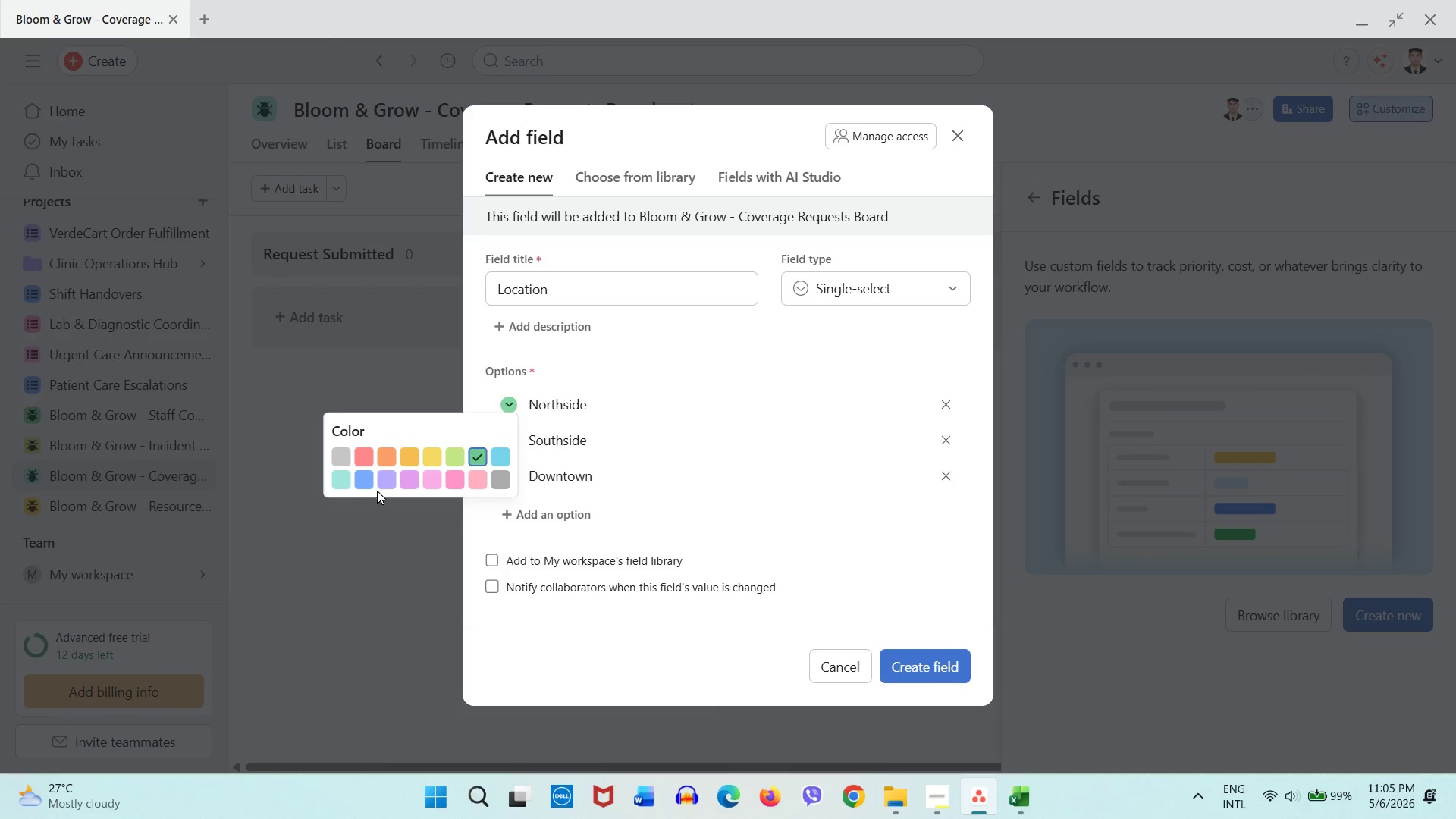 
left_click([369, 485])
 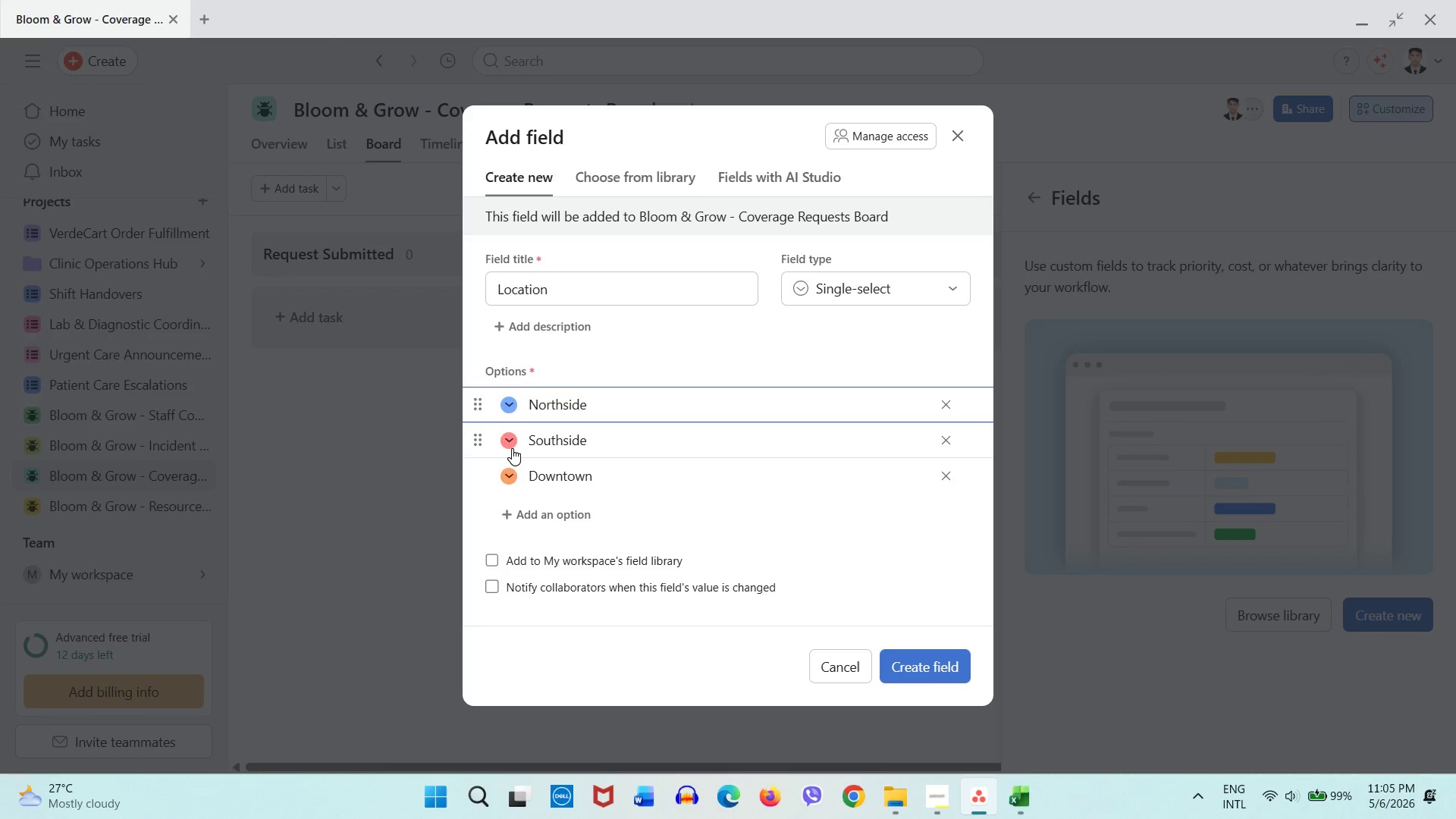 
left_click([512, 447])
 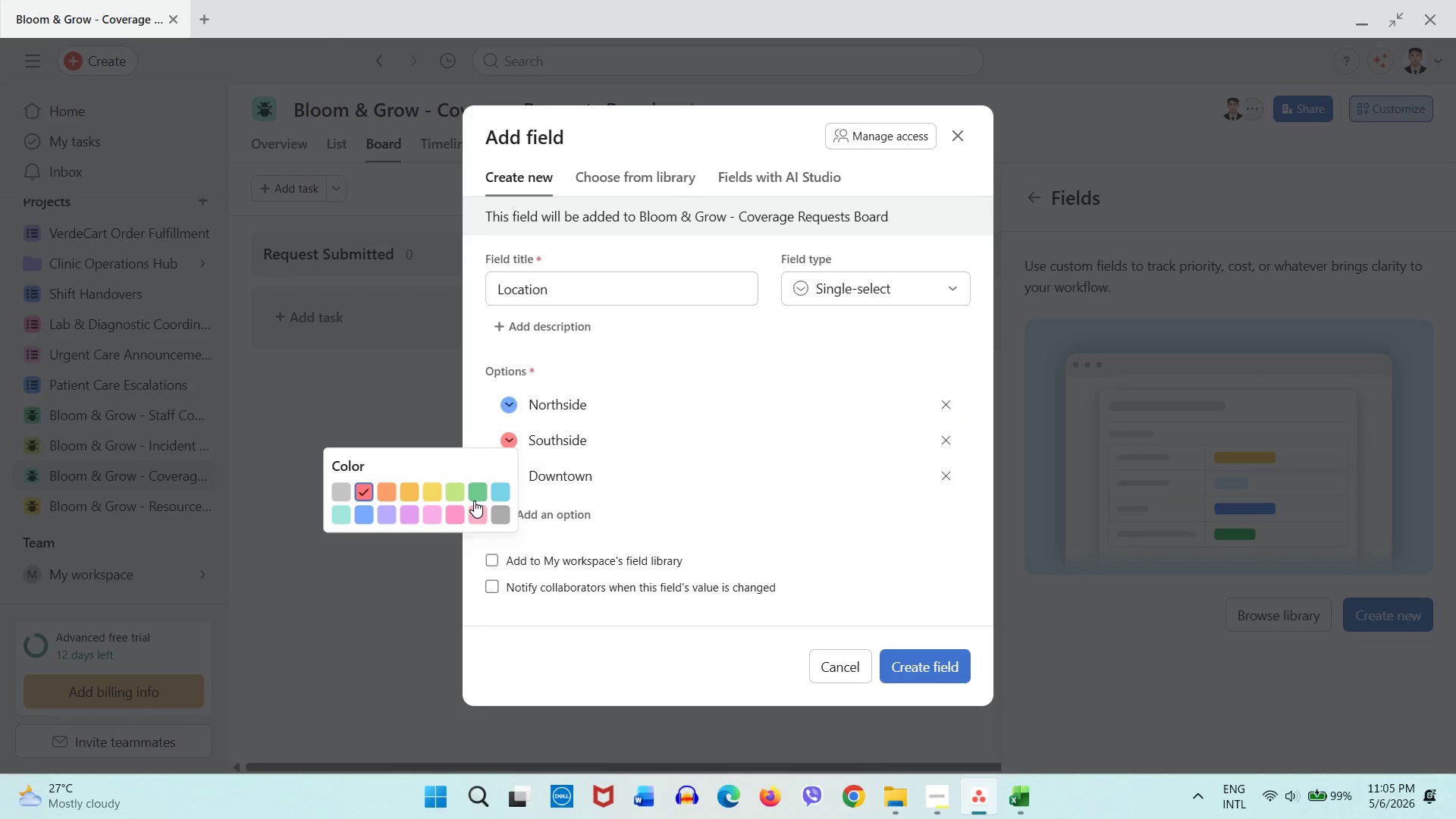 
left_click([477, 497])
 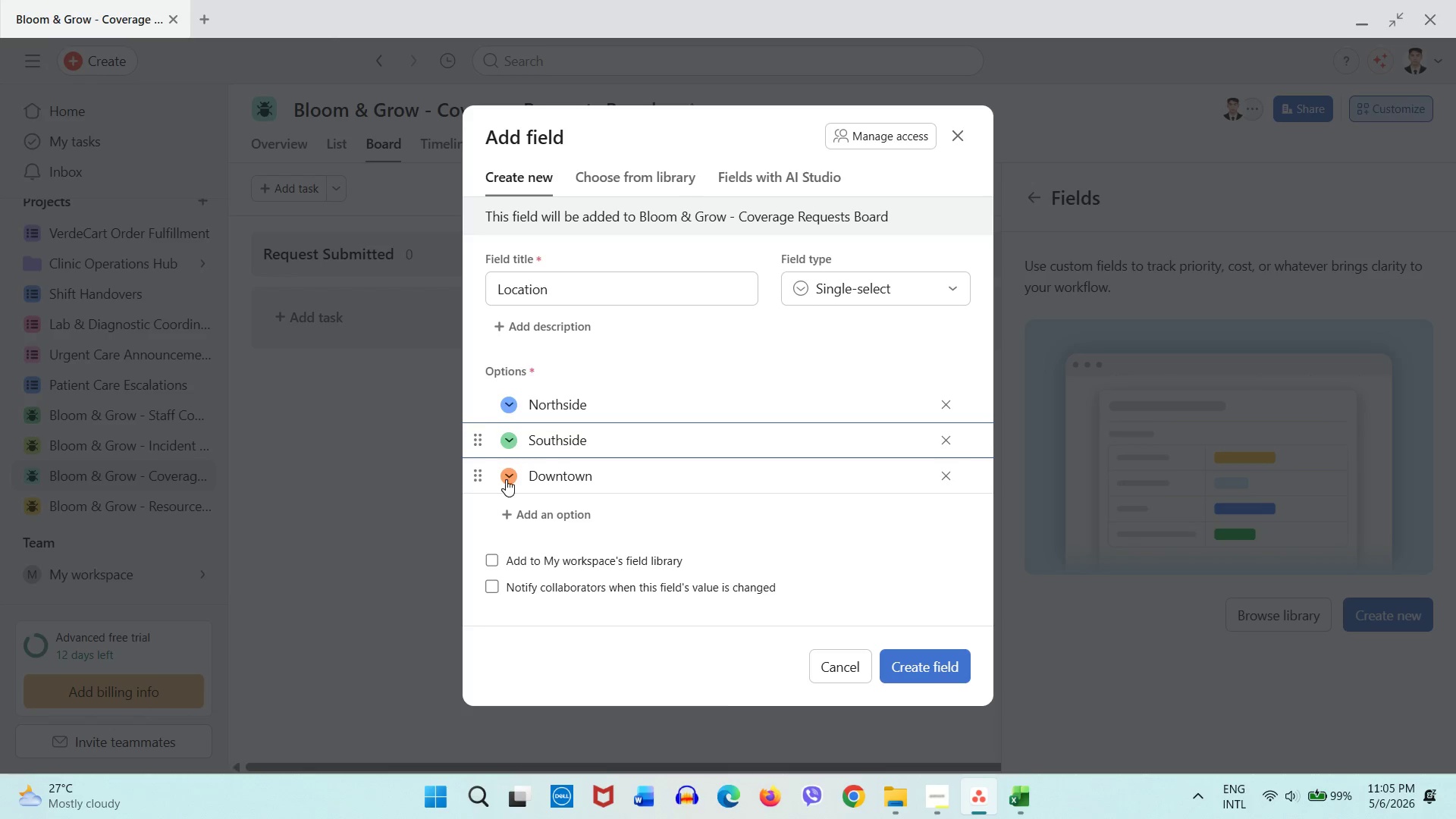 
left_click([506, 479])
 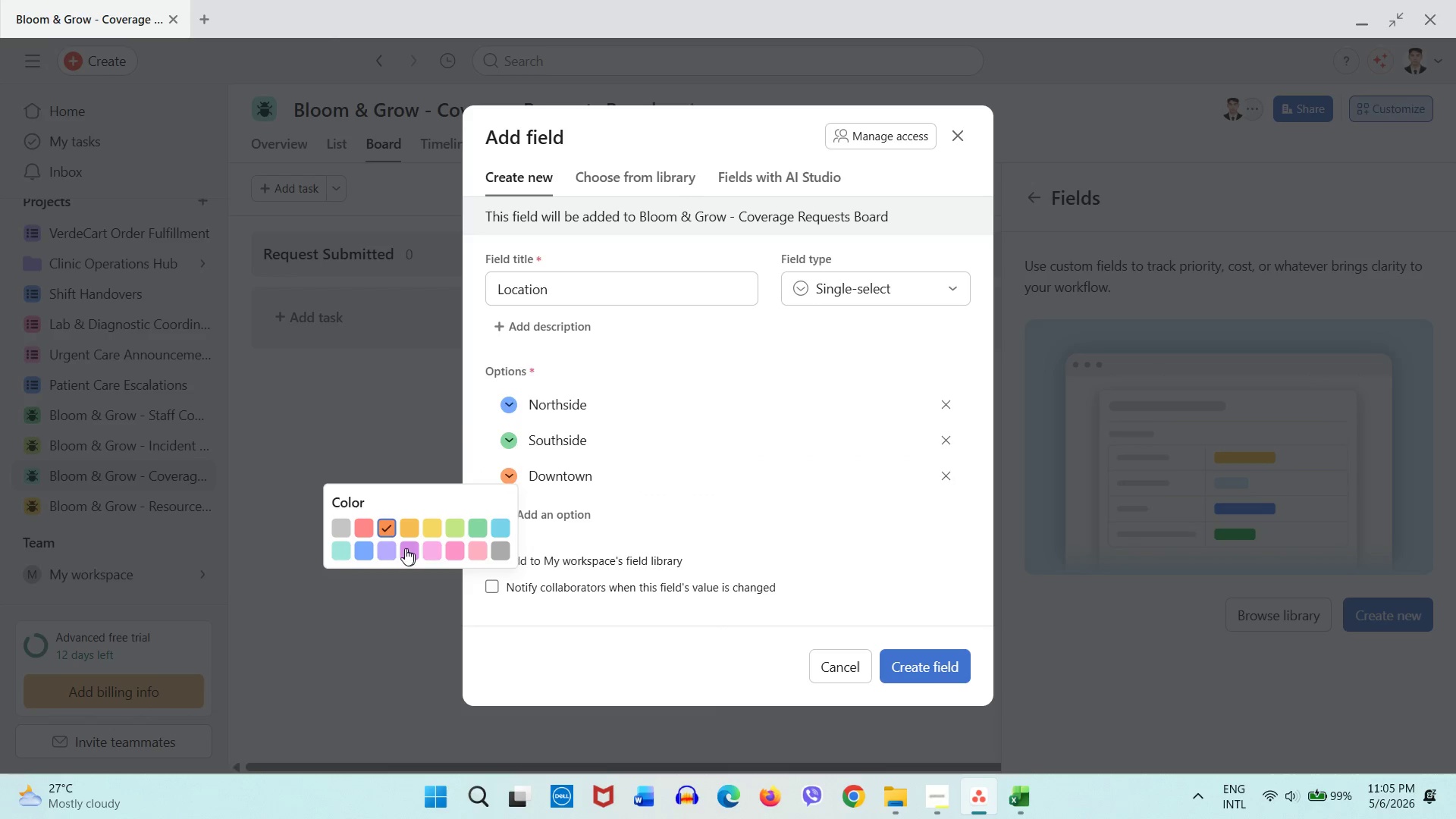 
left_click([394, 551])
 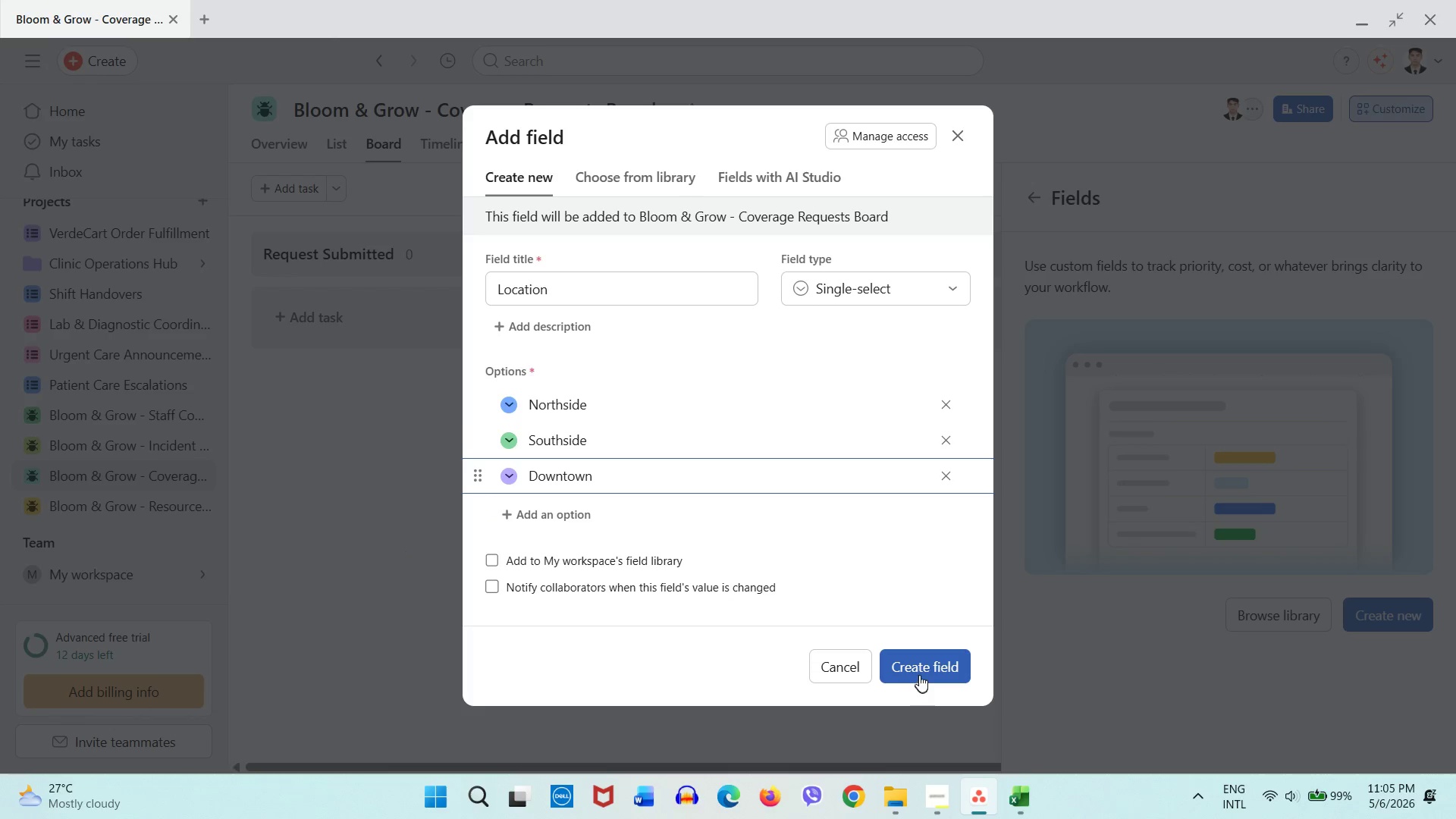 
left_click([921, 673])
 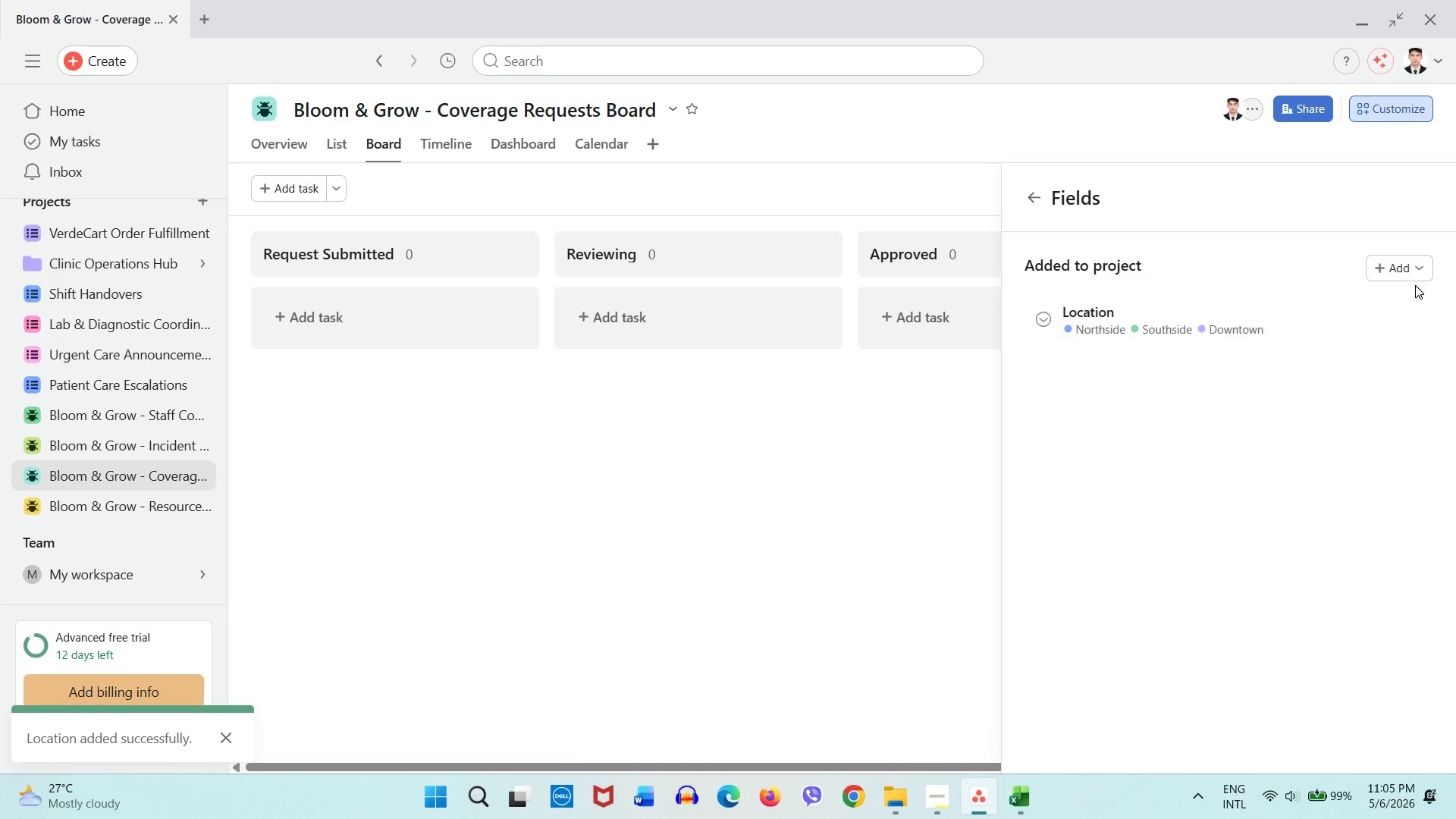 
left_click([1420, 268])
 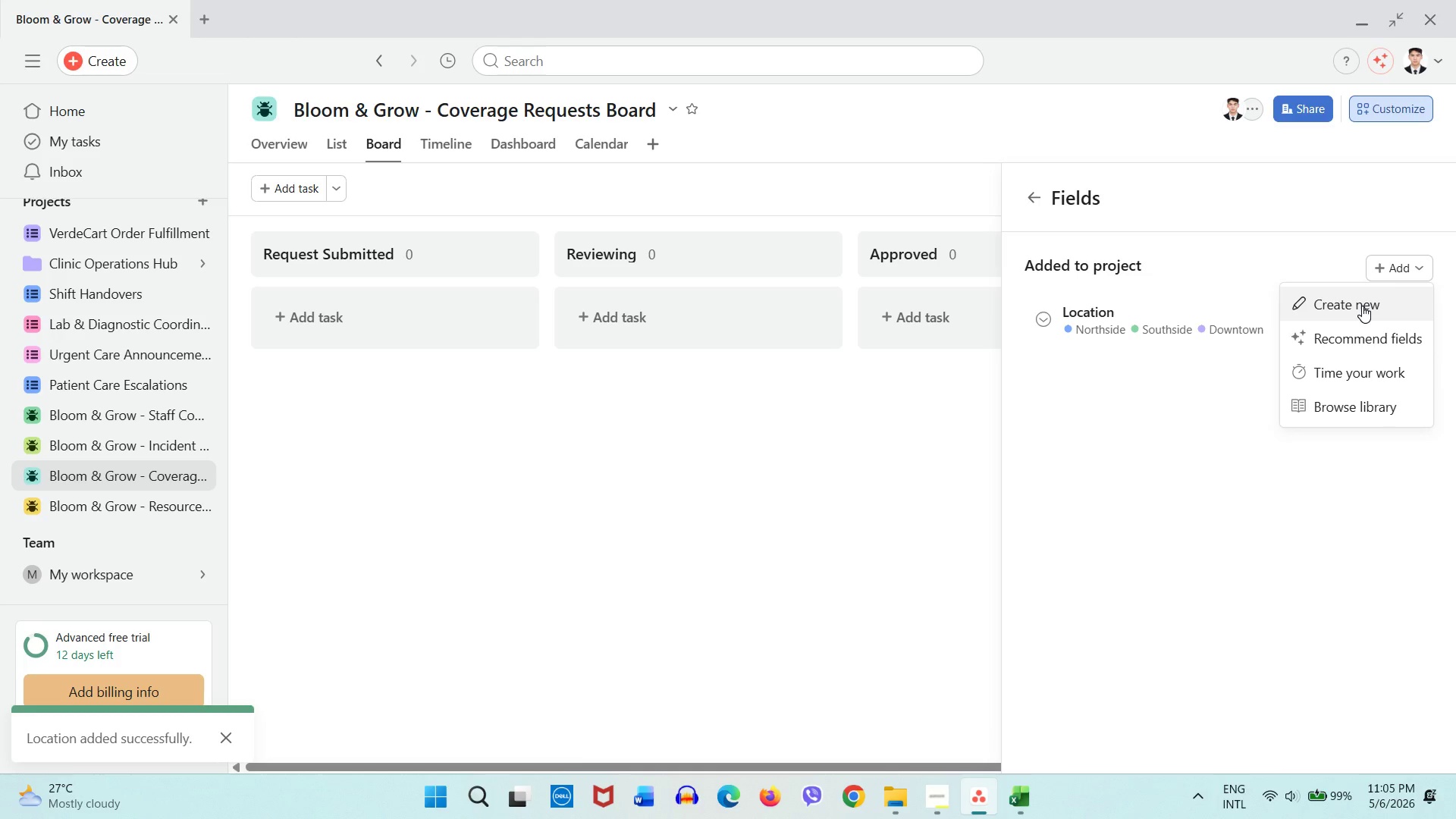 
left_click([1342, 419])
 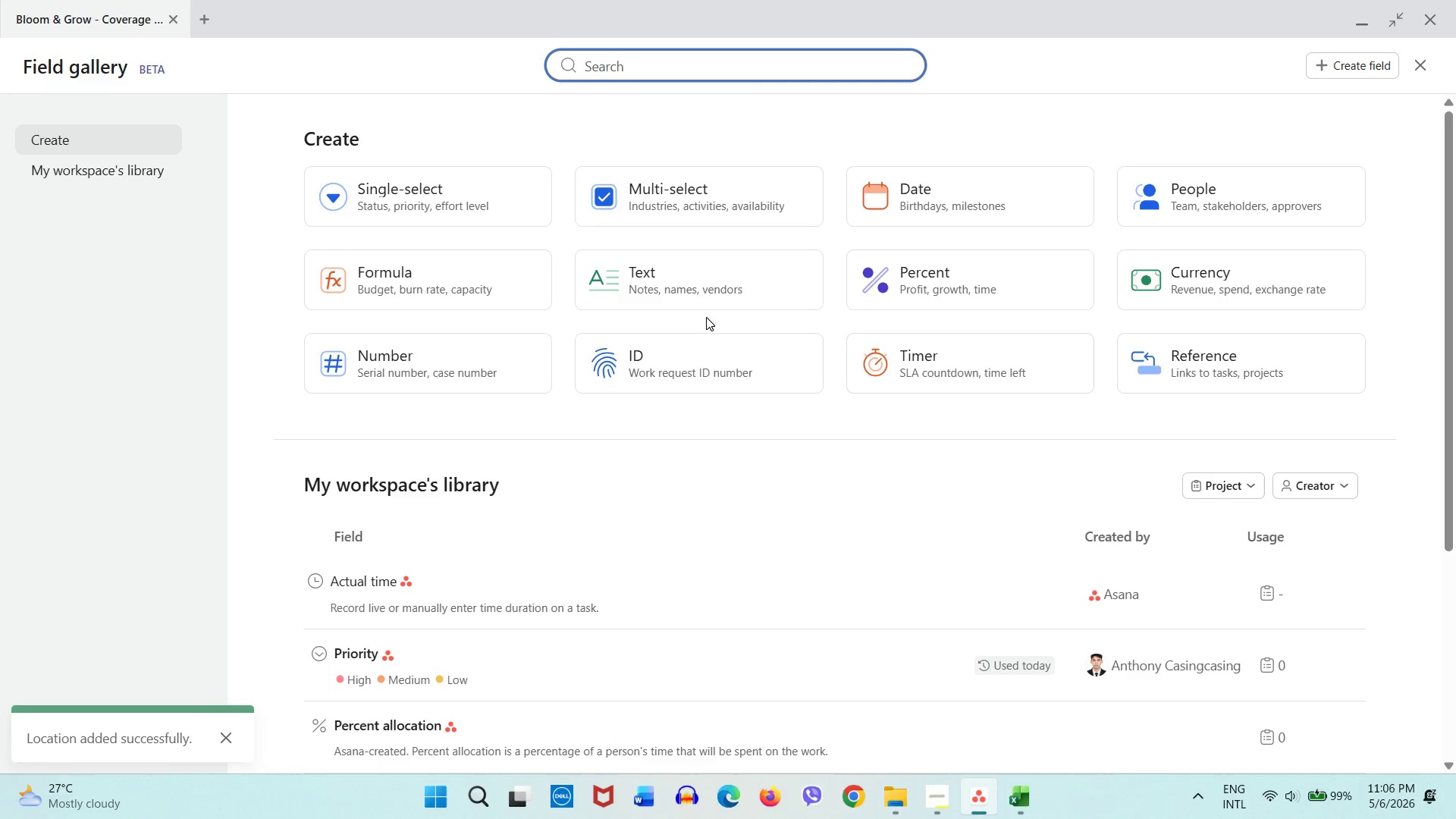 
scroll: coordinate [713, 484], scroll_direction: down, amount: 6.0
 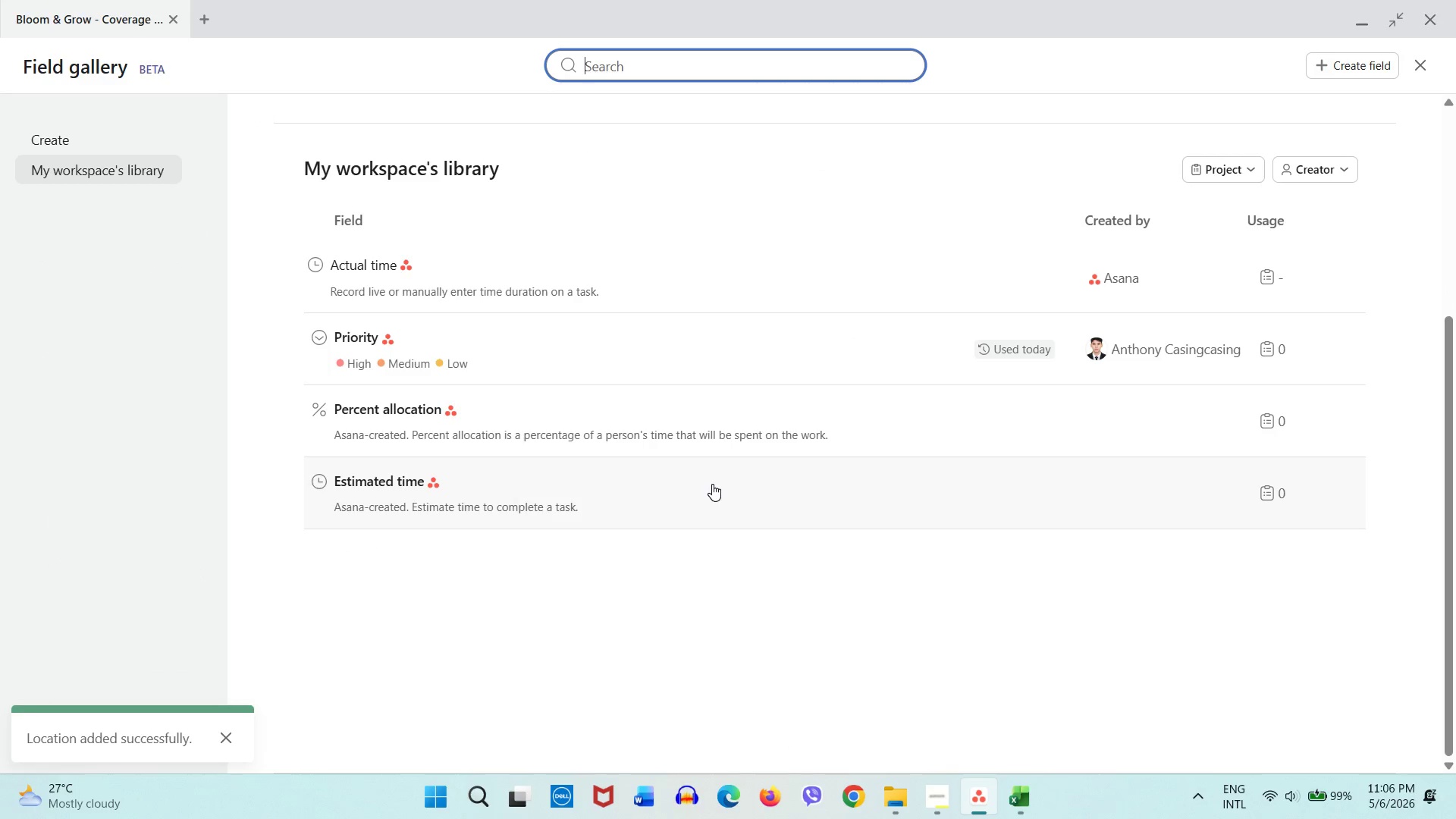 
scroll: coordinate [712, 484], scroll_direction: up, amount: 5.0
 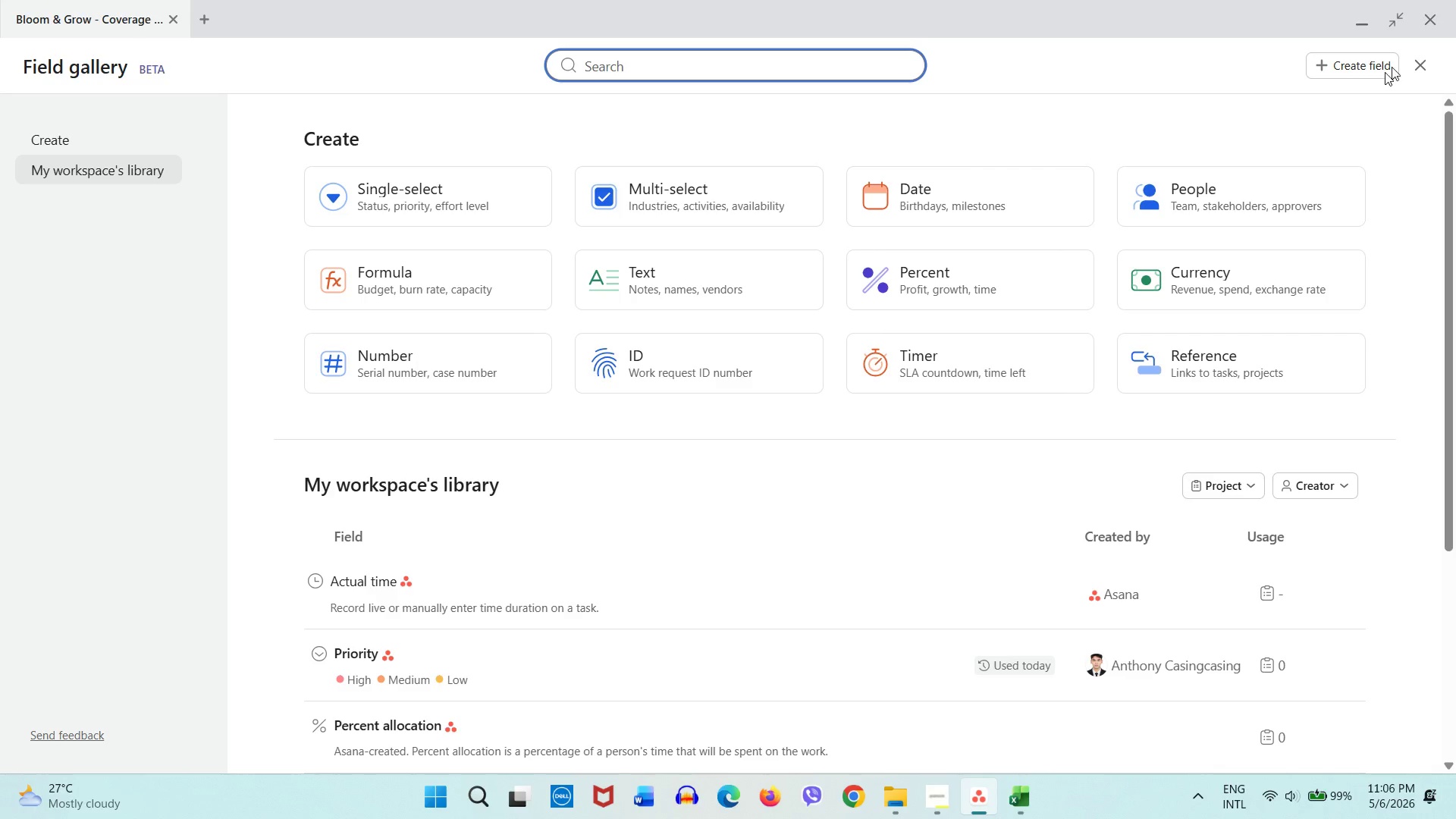 
left_click([1415, 67])
 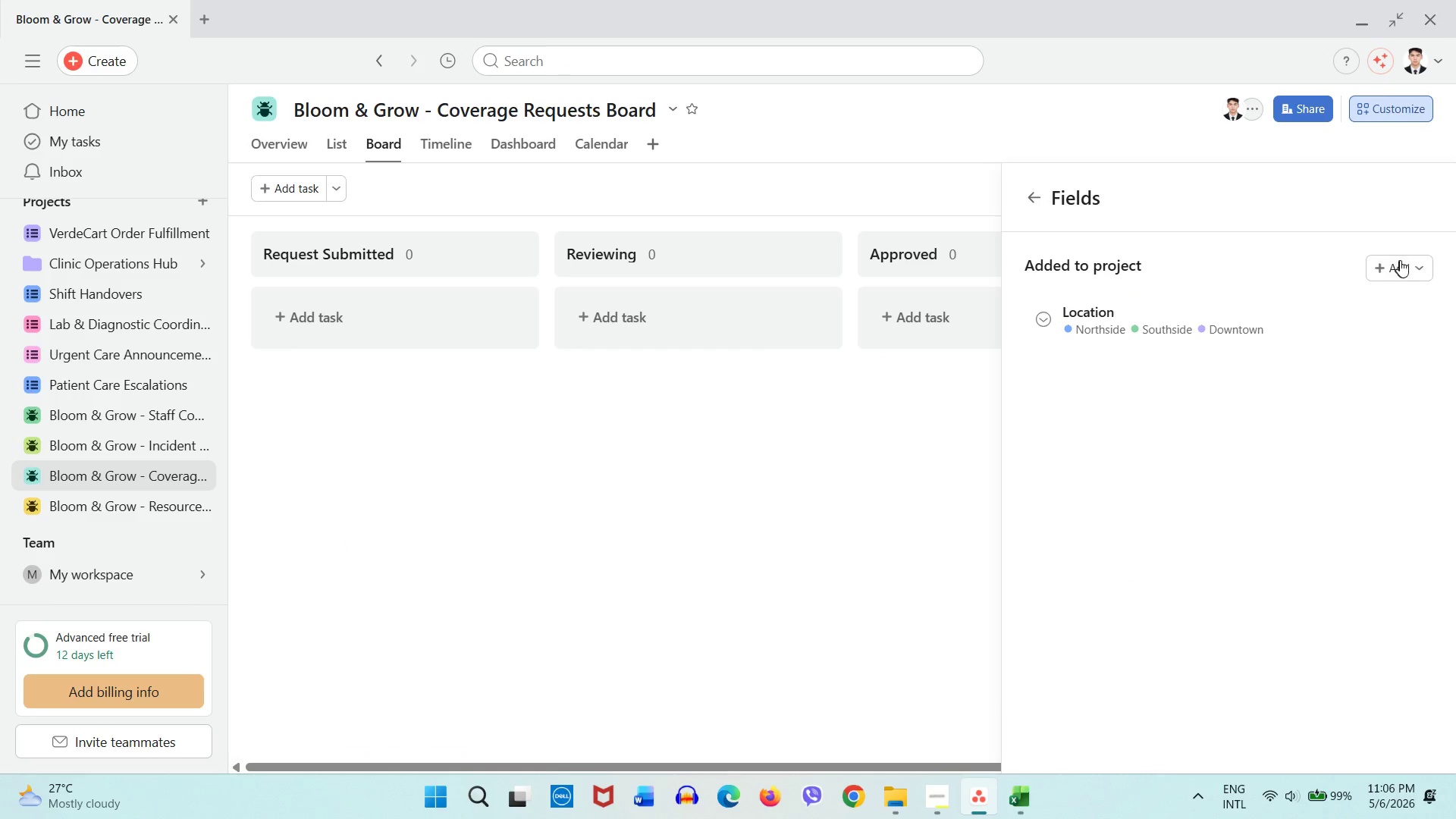 
left_click([1401, 266])
 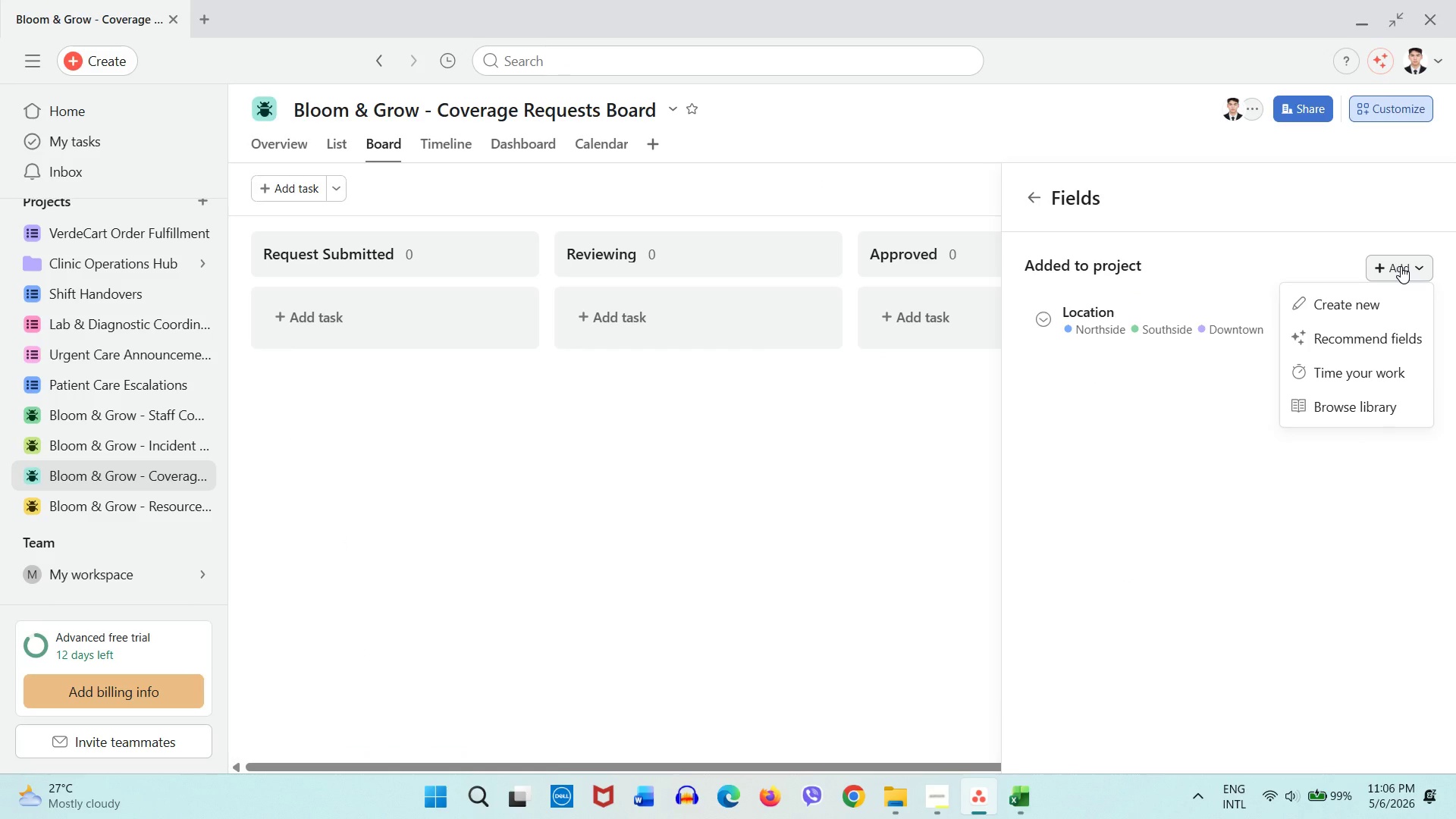 
wait(27.0)
 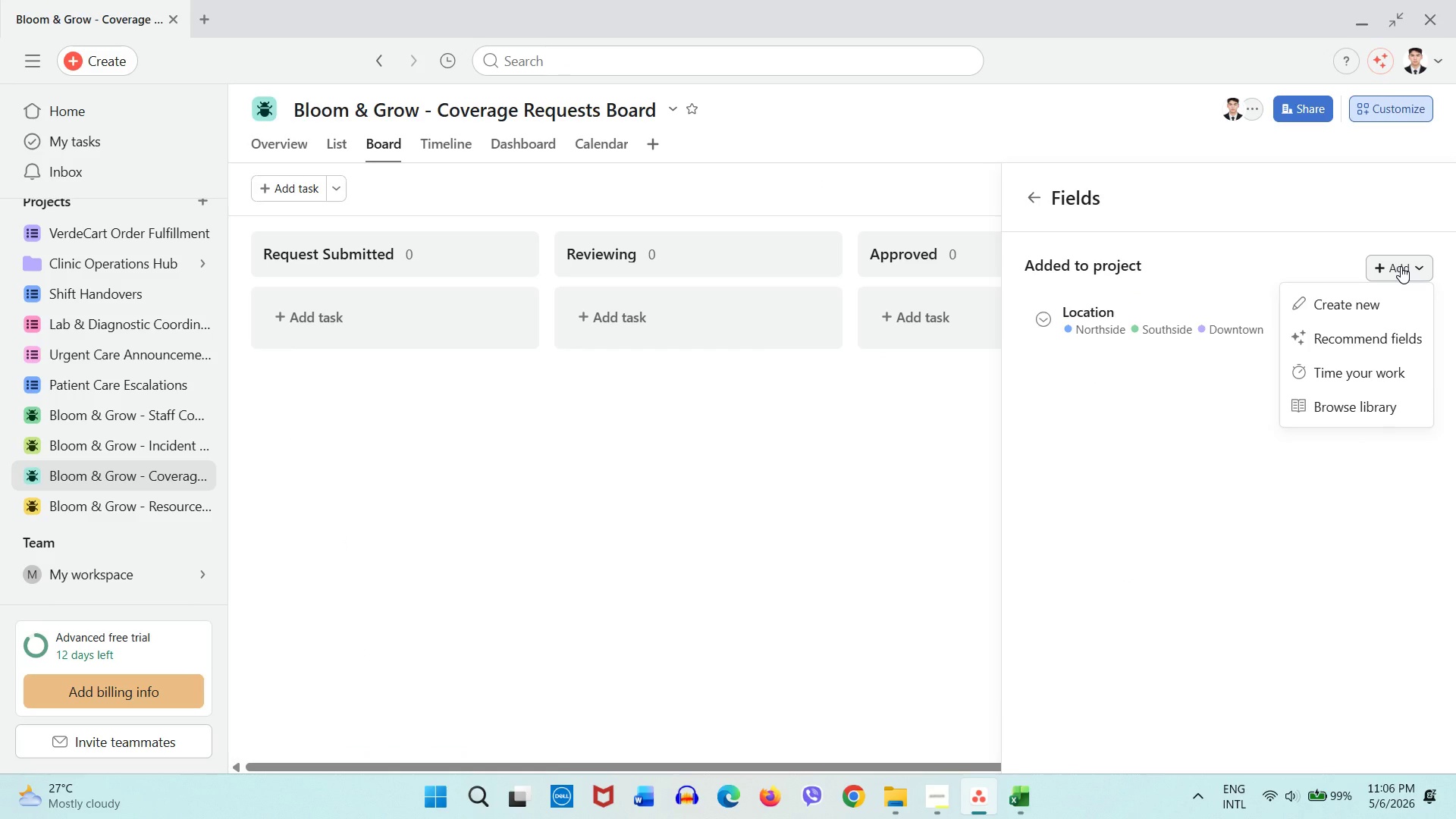 
left_click([1373, 293])
 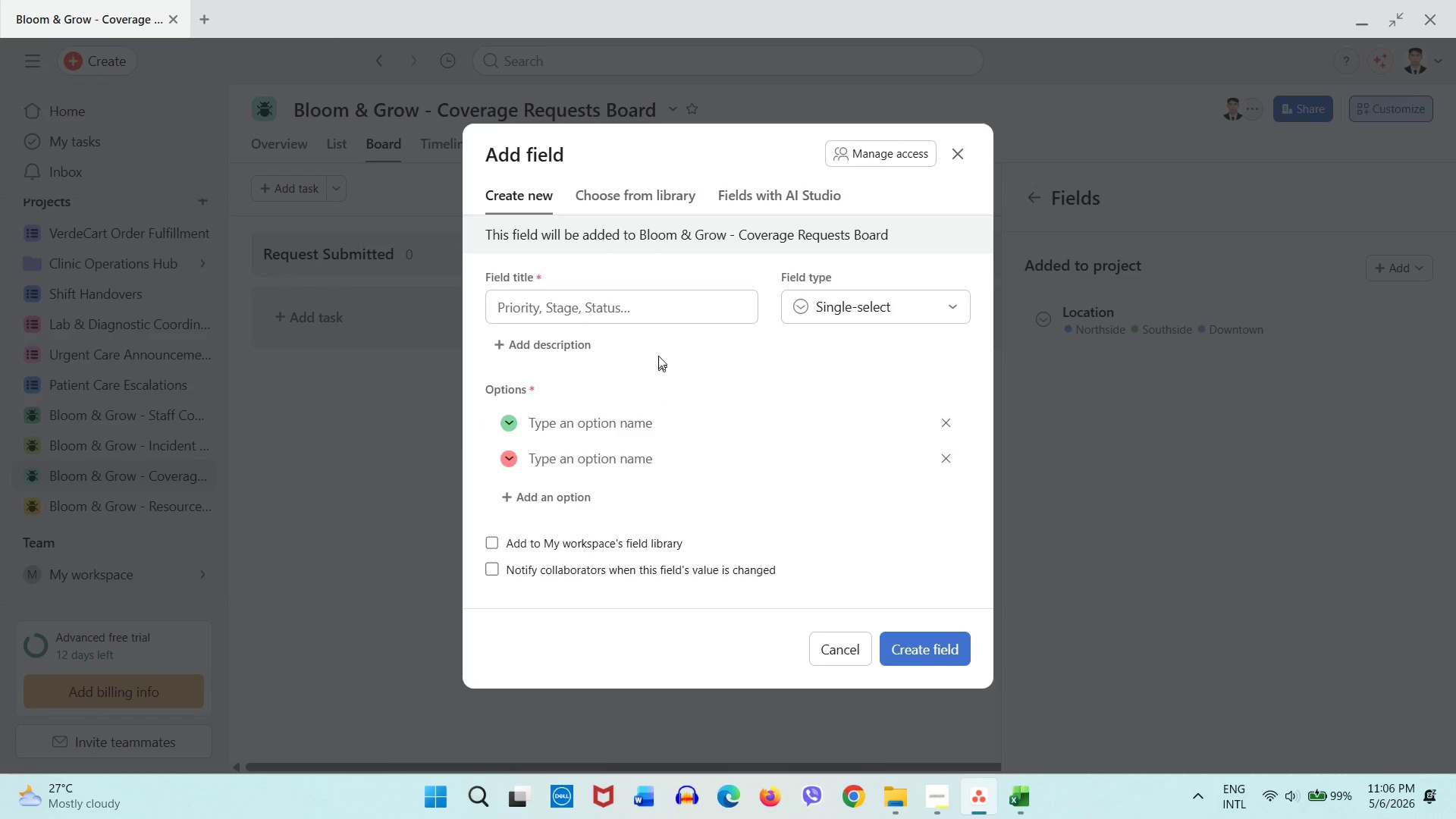 
left_click([653, 318])
 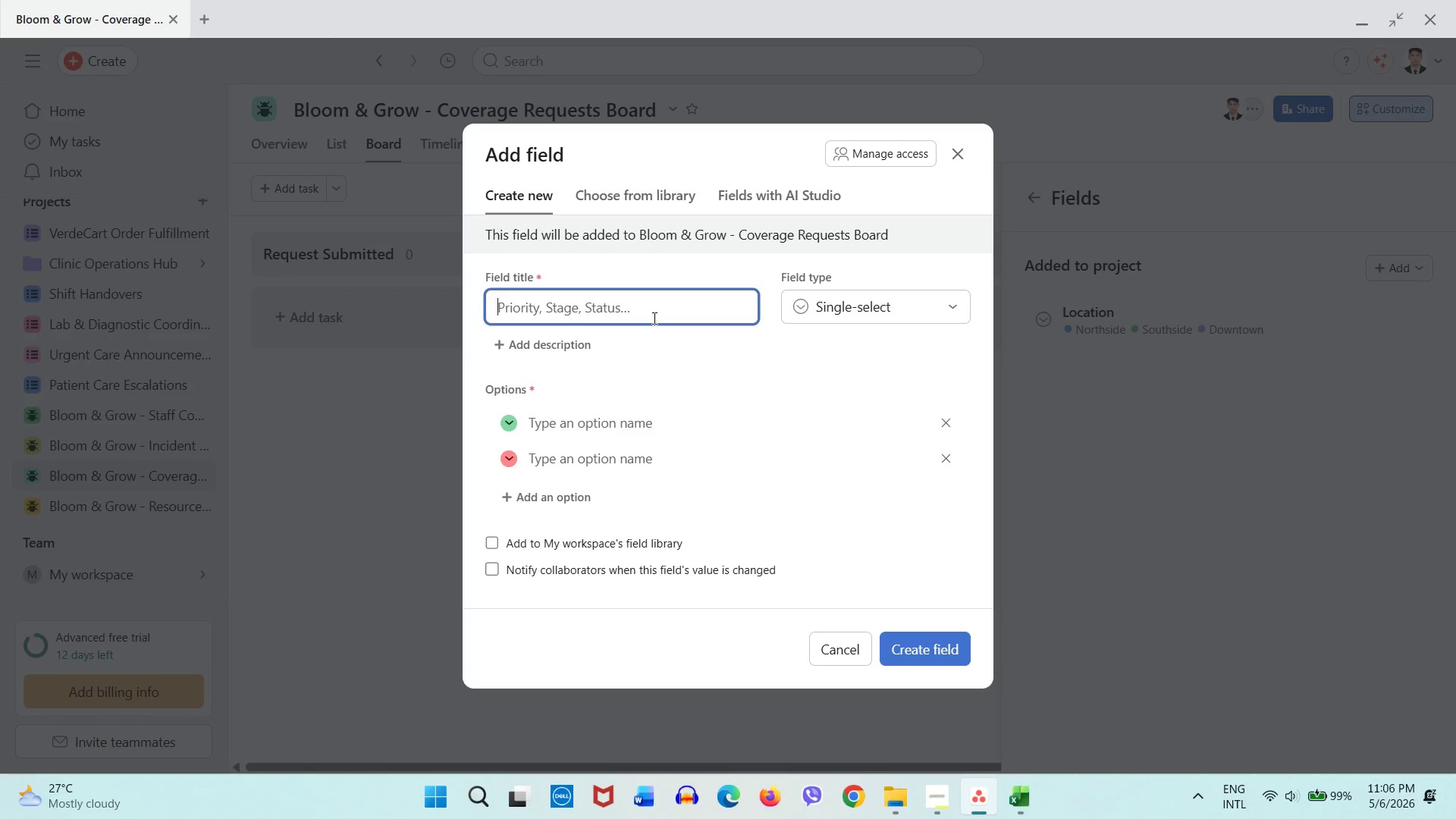 
wait(16.95)
 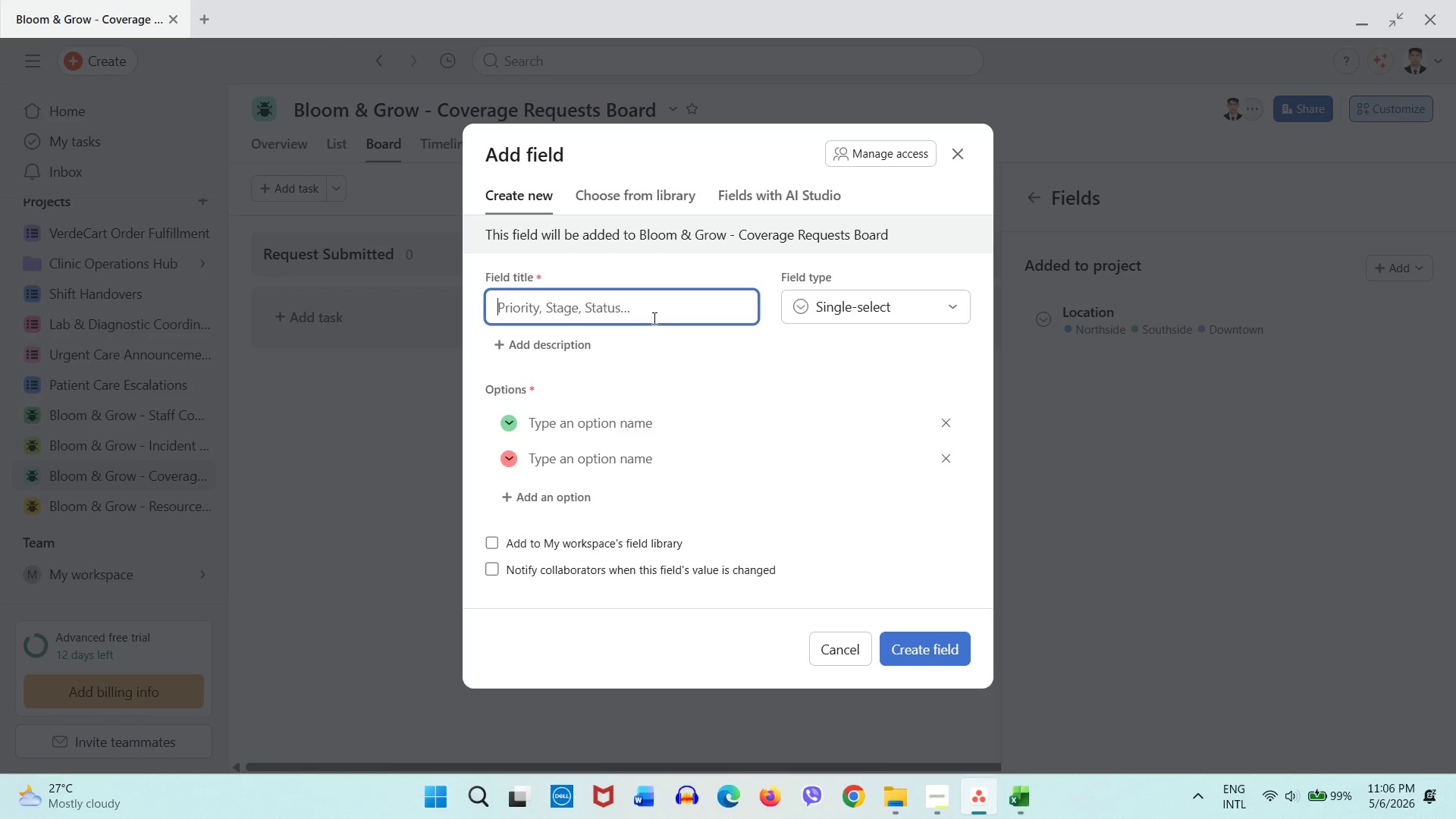 
left_click([598, 311])
 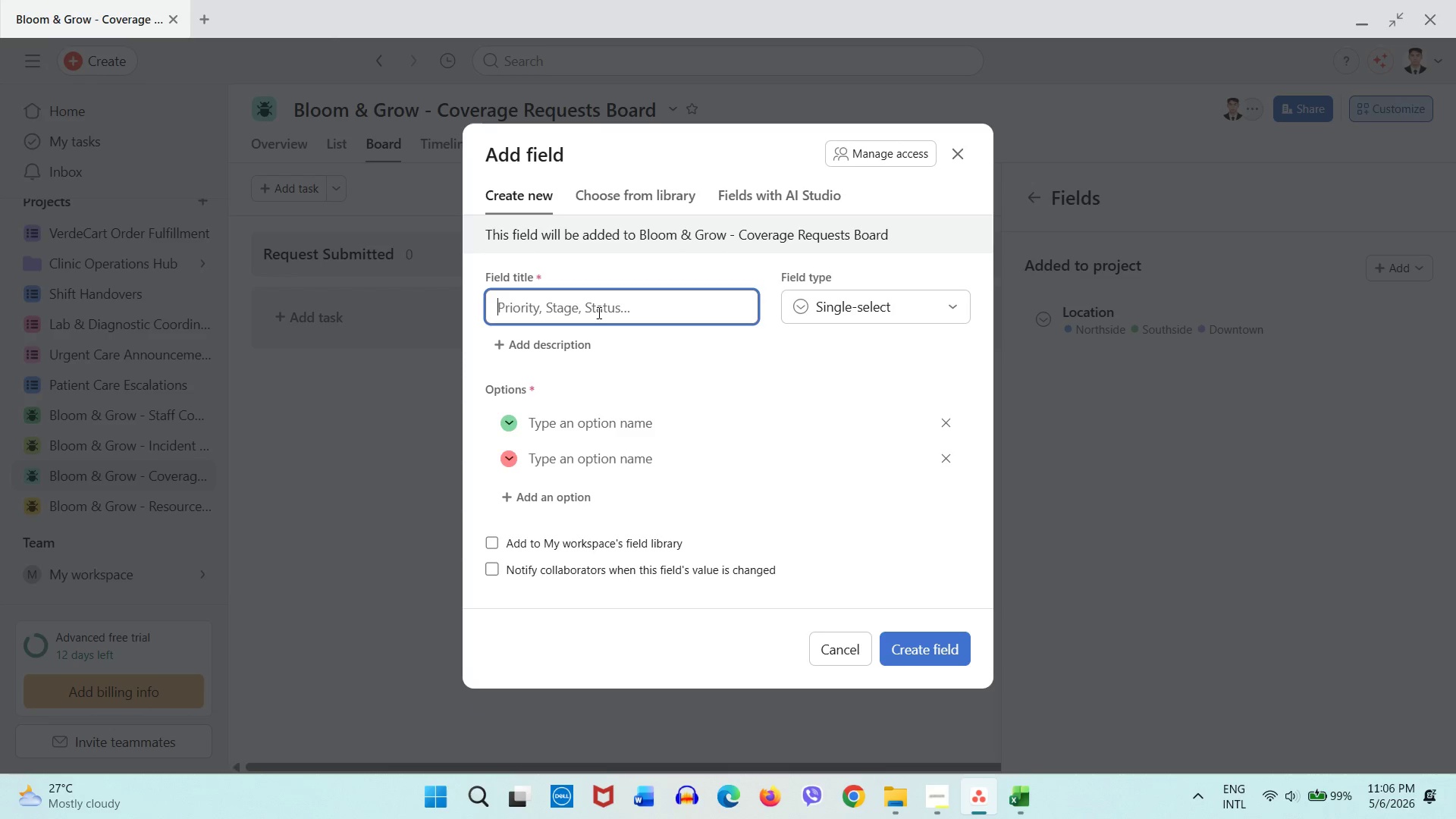 
type(Role)
 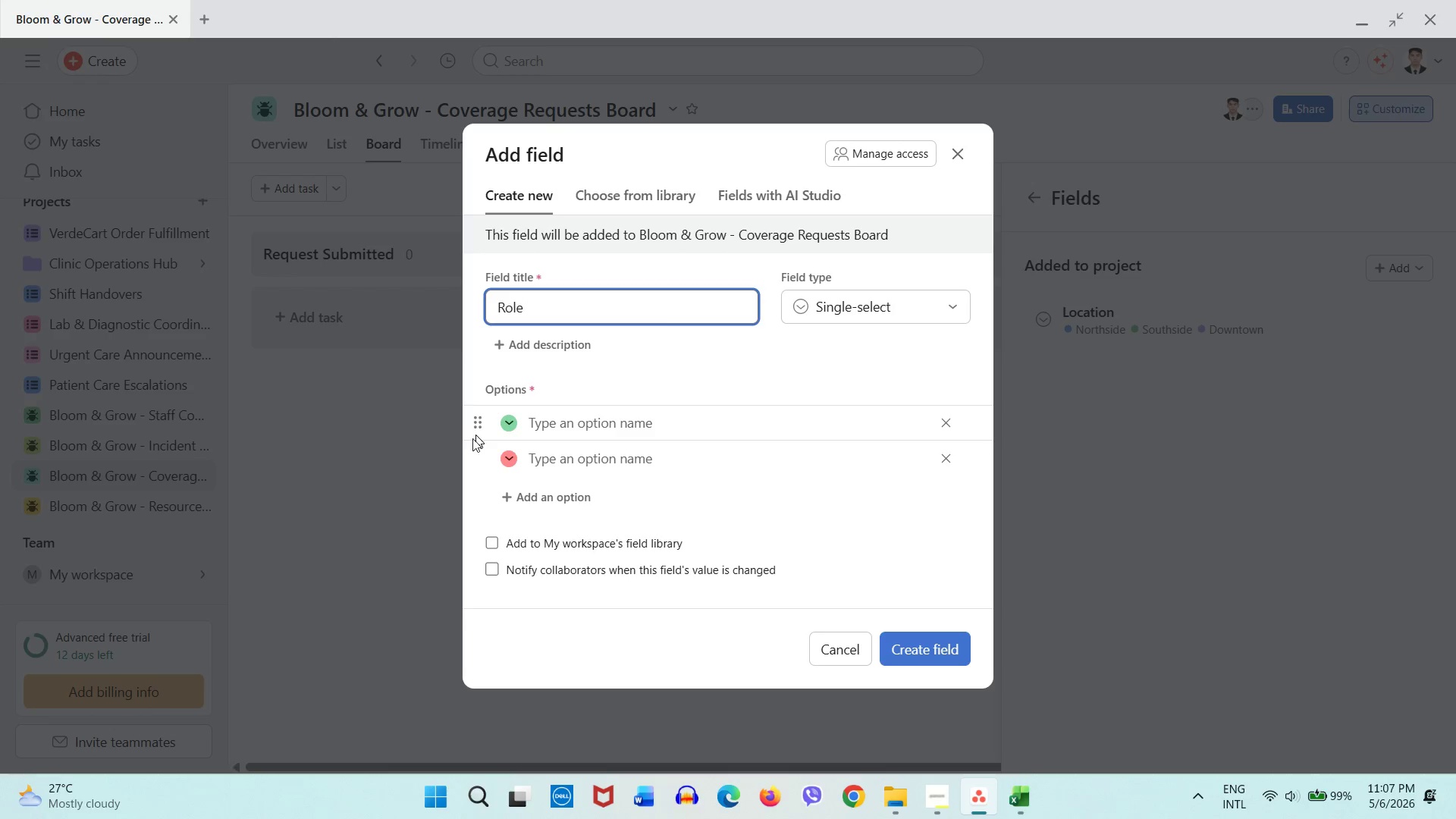 
wait(5.06)
 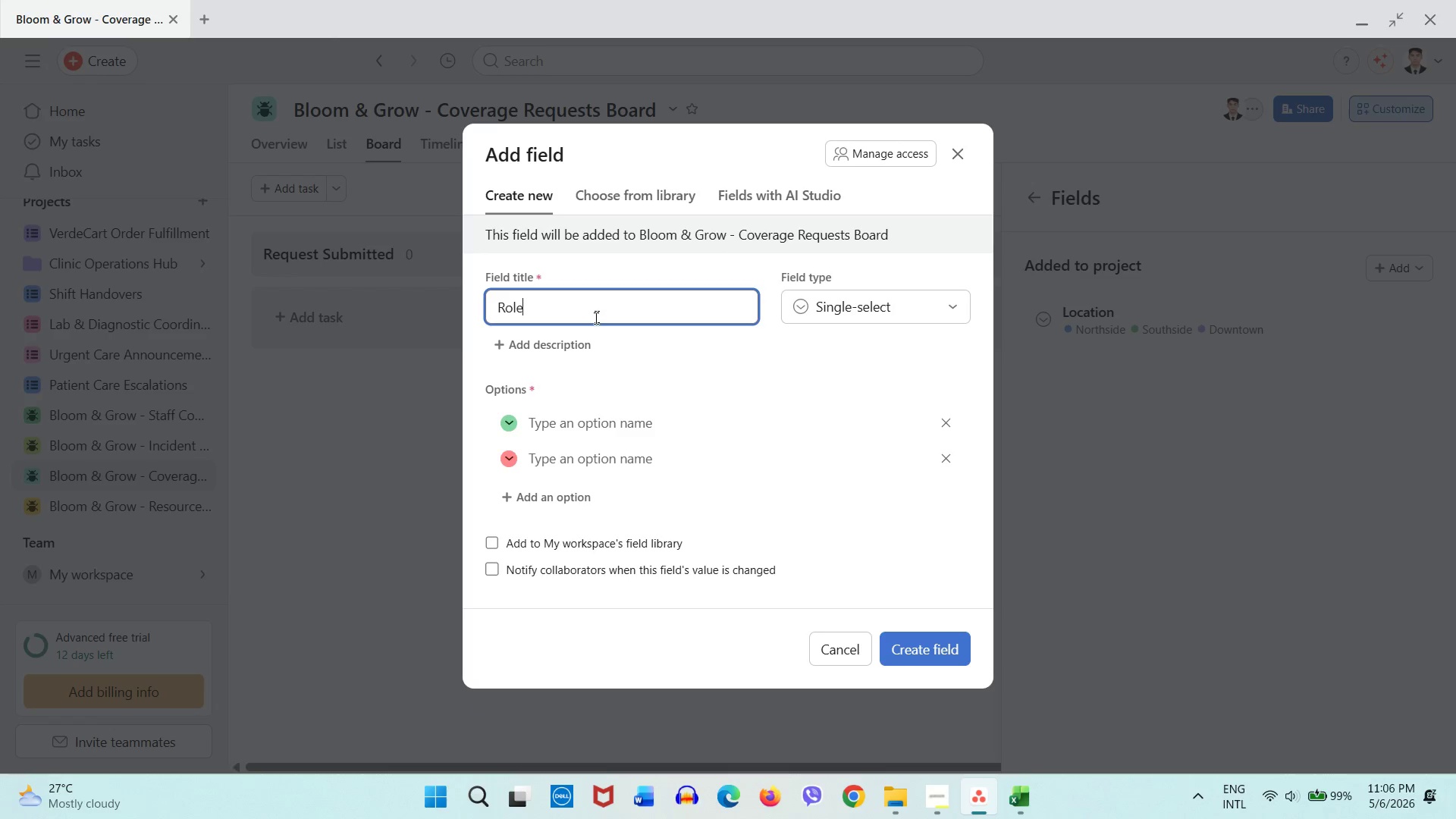 
left_click([595, 415])
 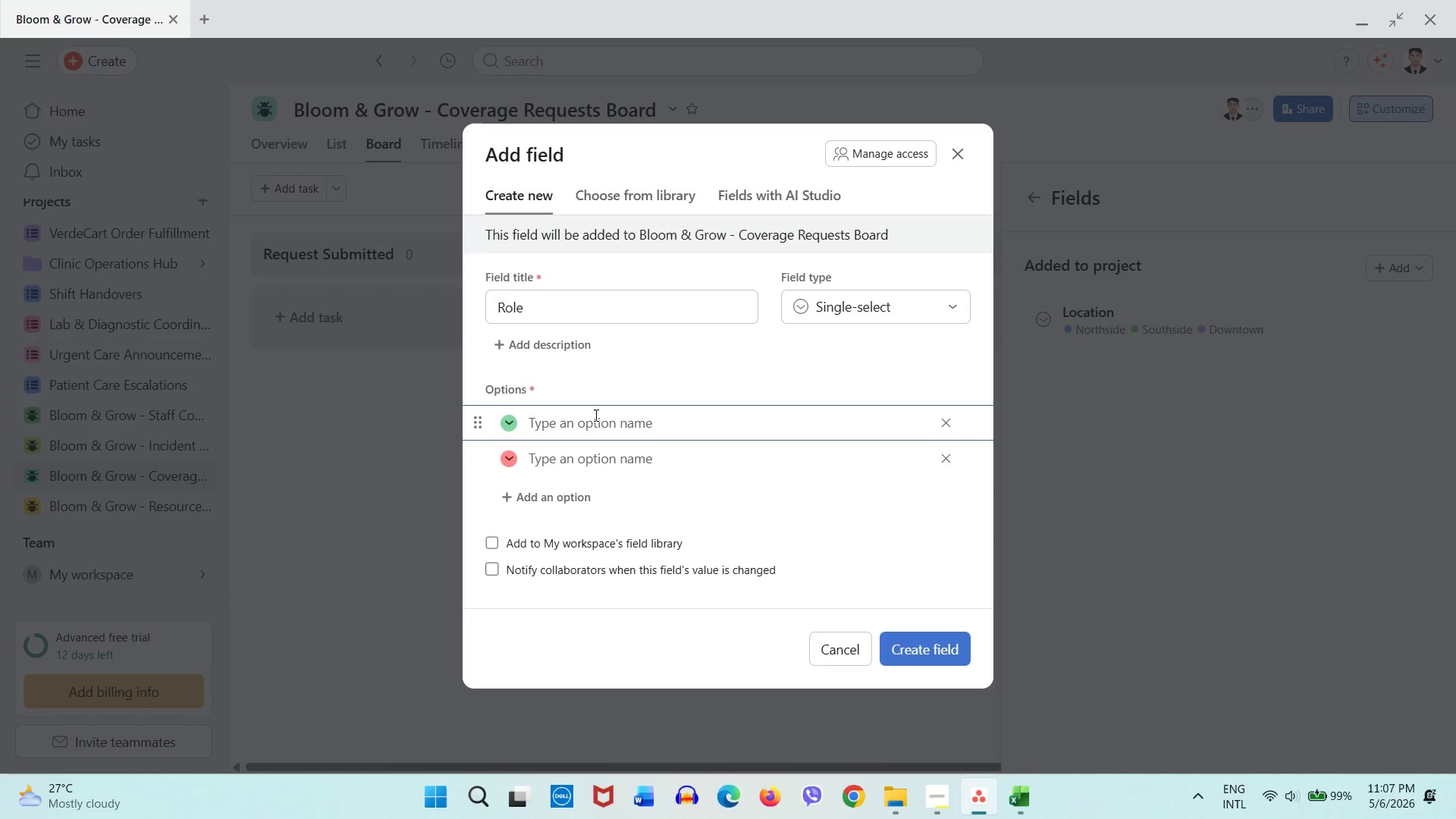 
type(Lead)
 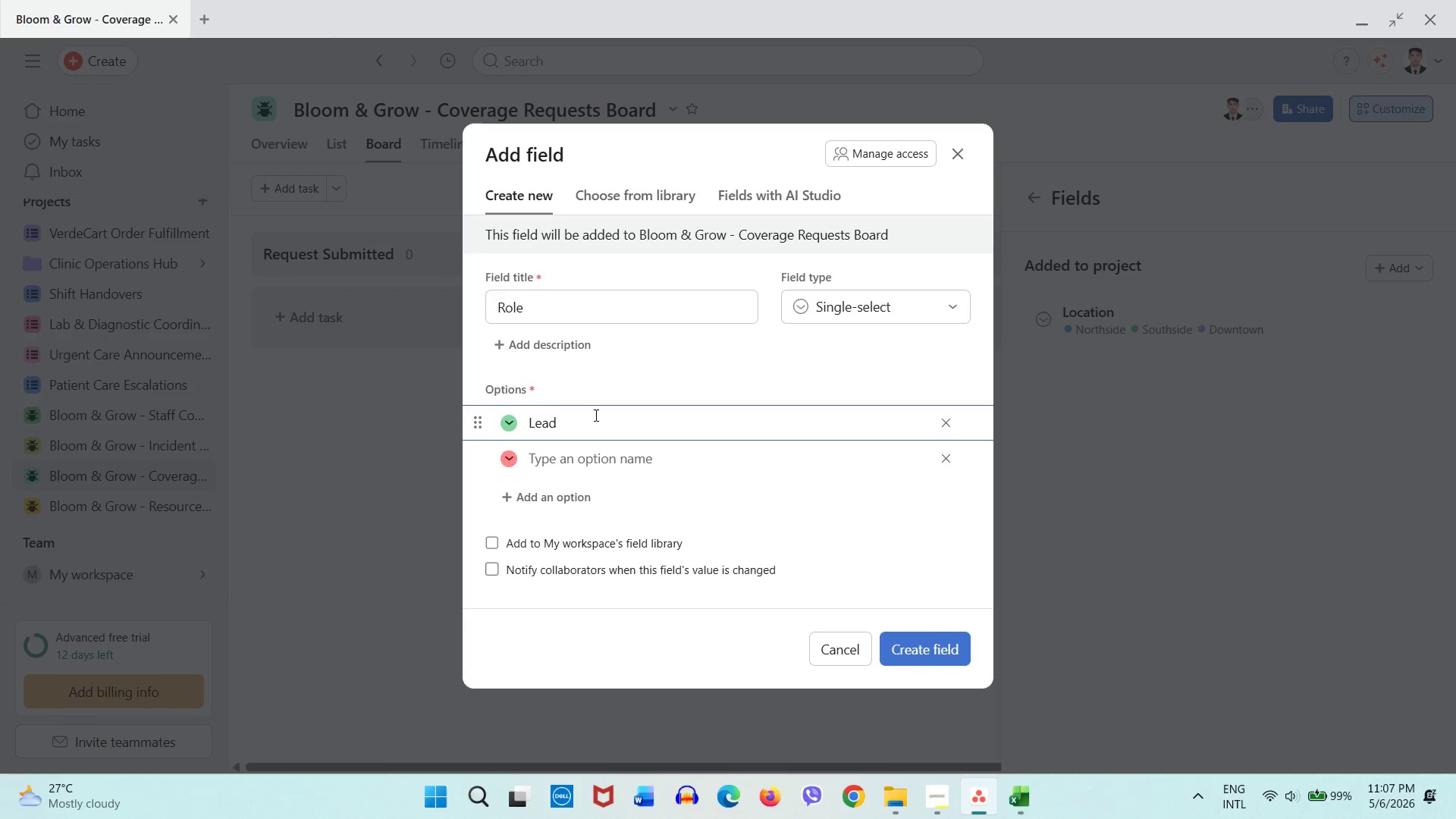 
key(ArrowUp)
 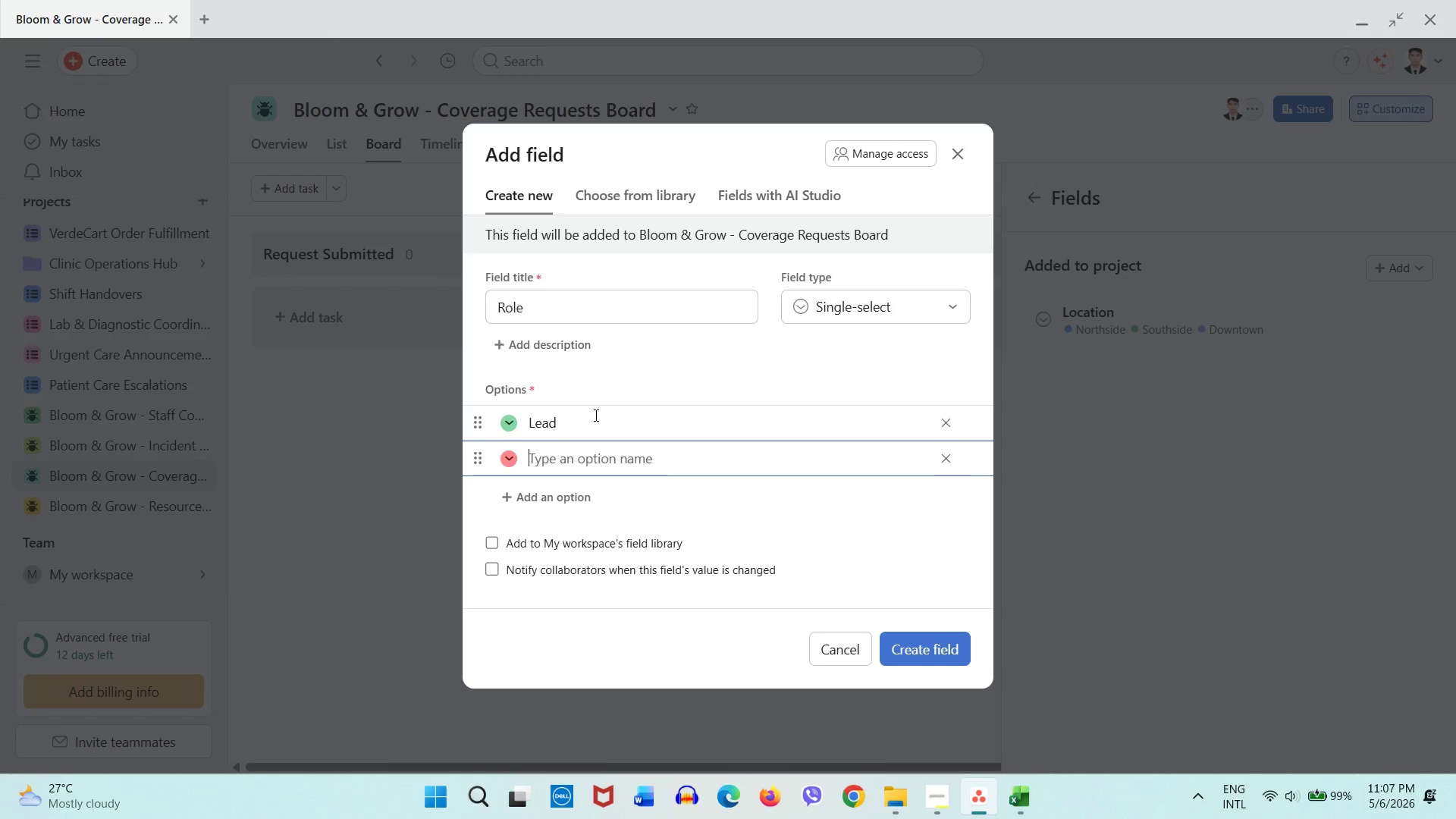 
key(ArrowDown)
 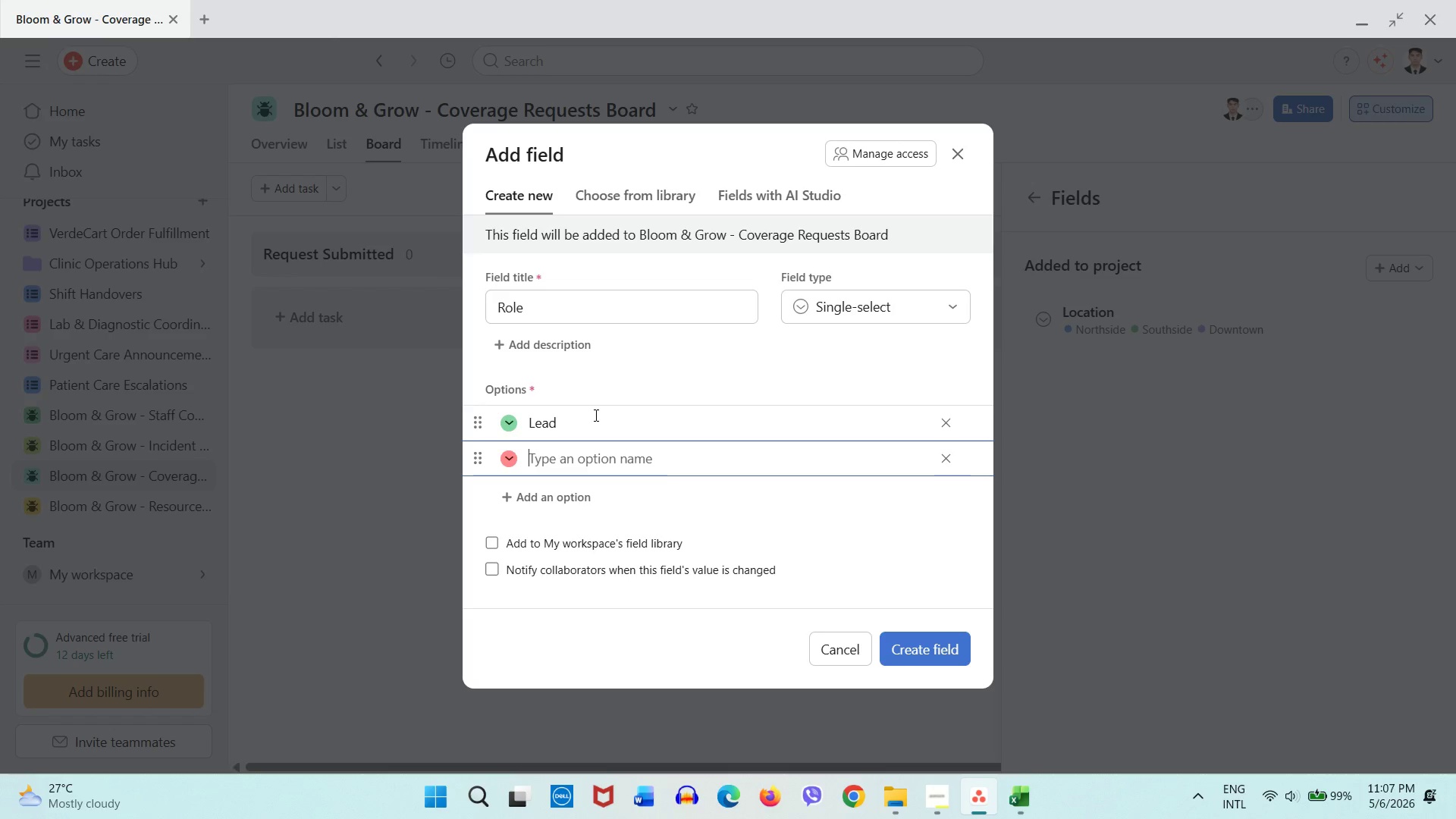 
type(Assistant)
 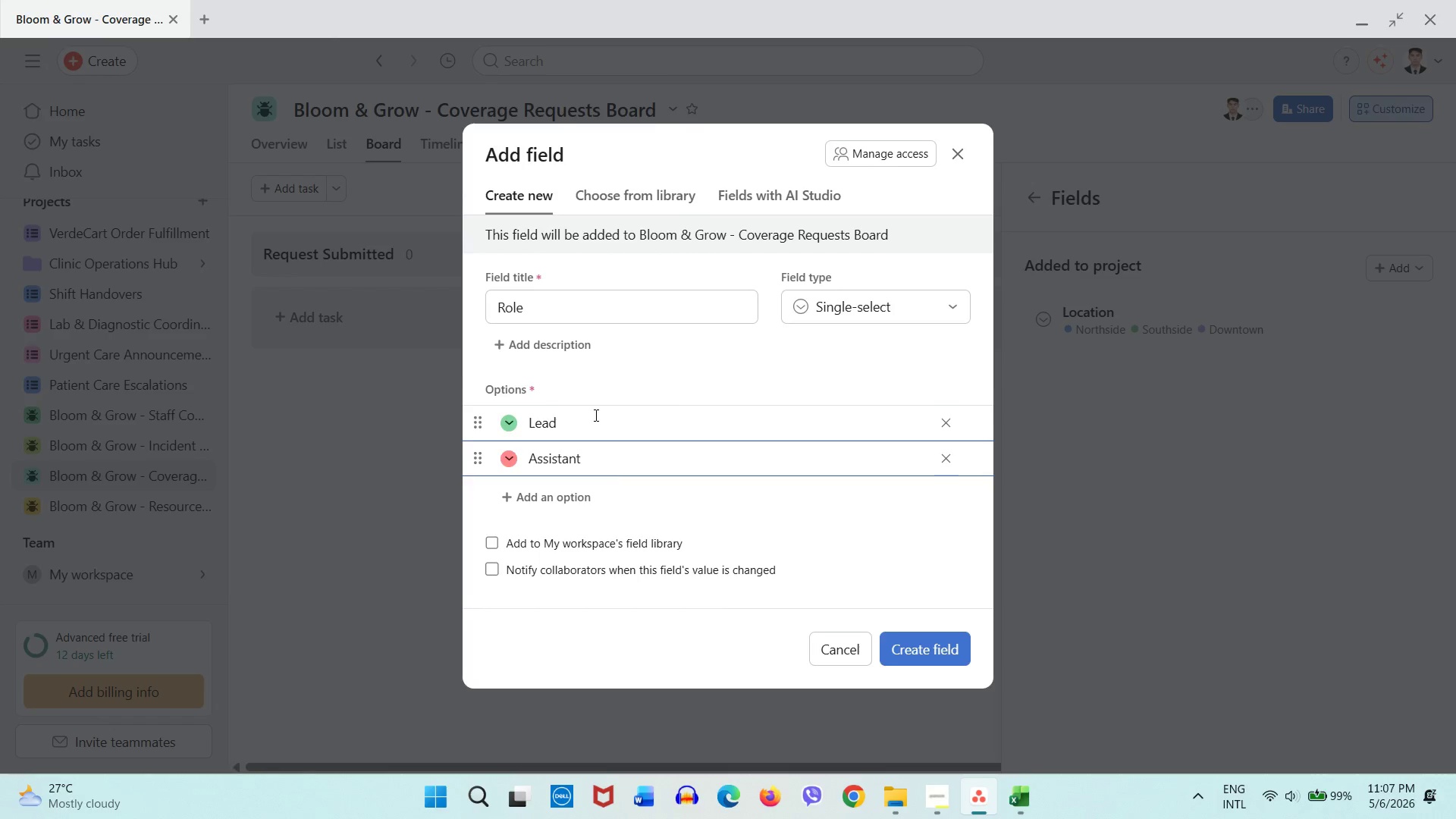 
key(Enter)
 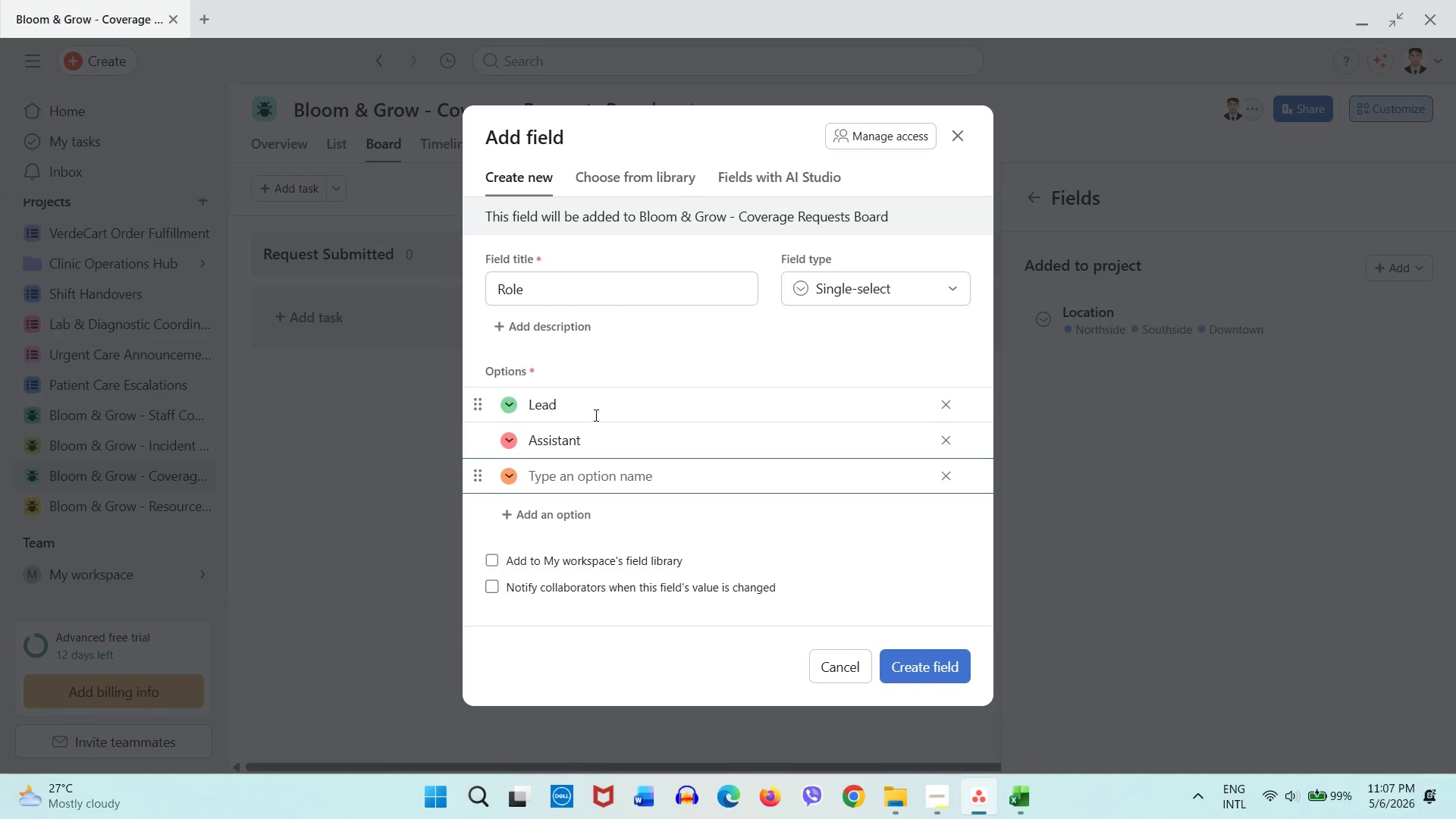 
type(Float)
 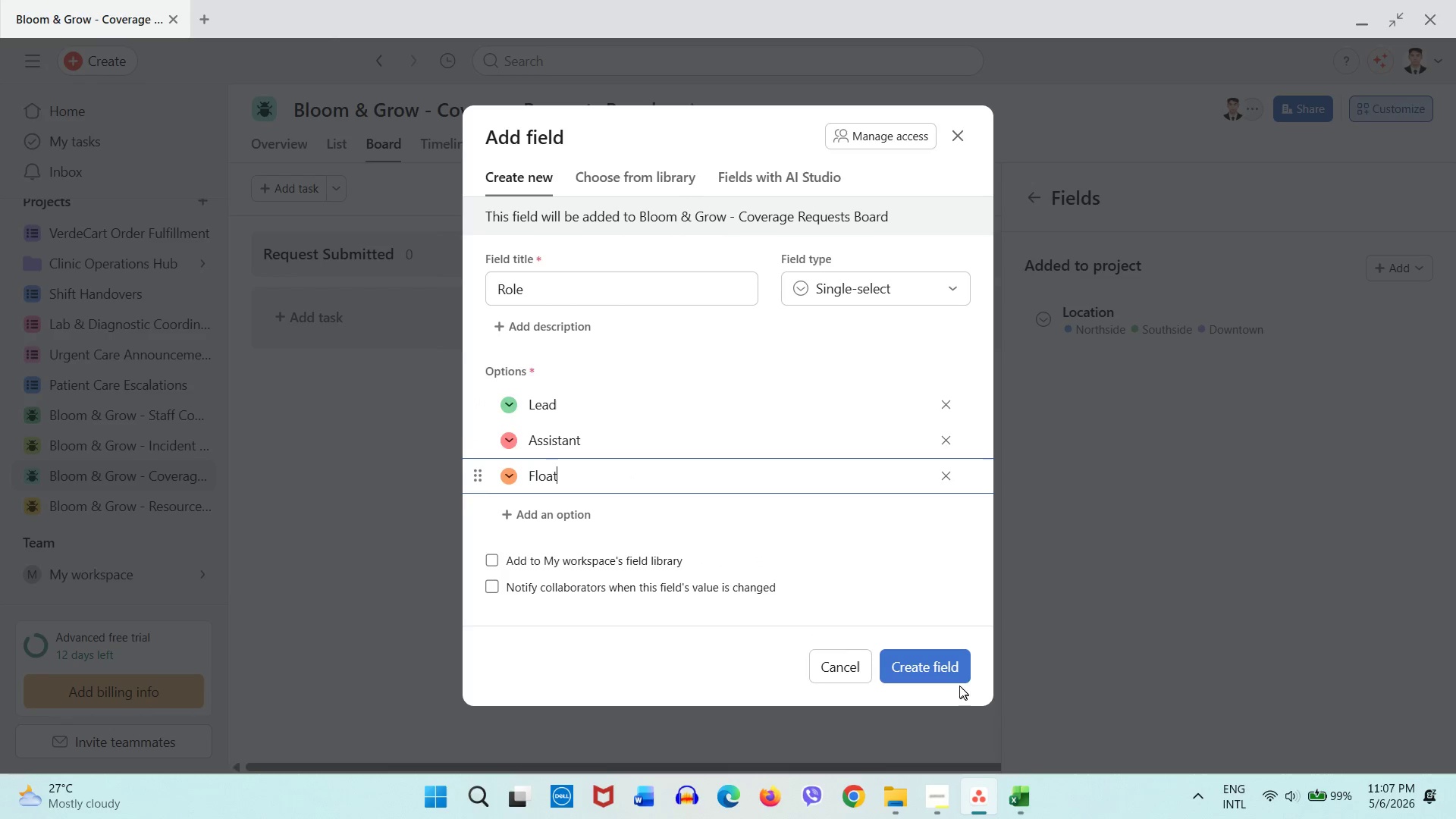 
left_click([949, 669])
 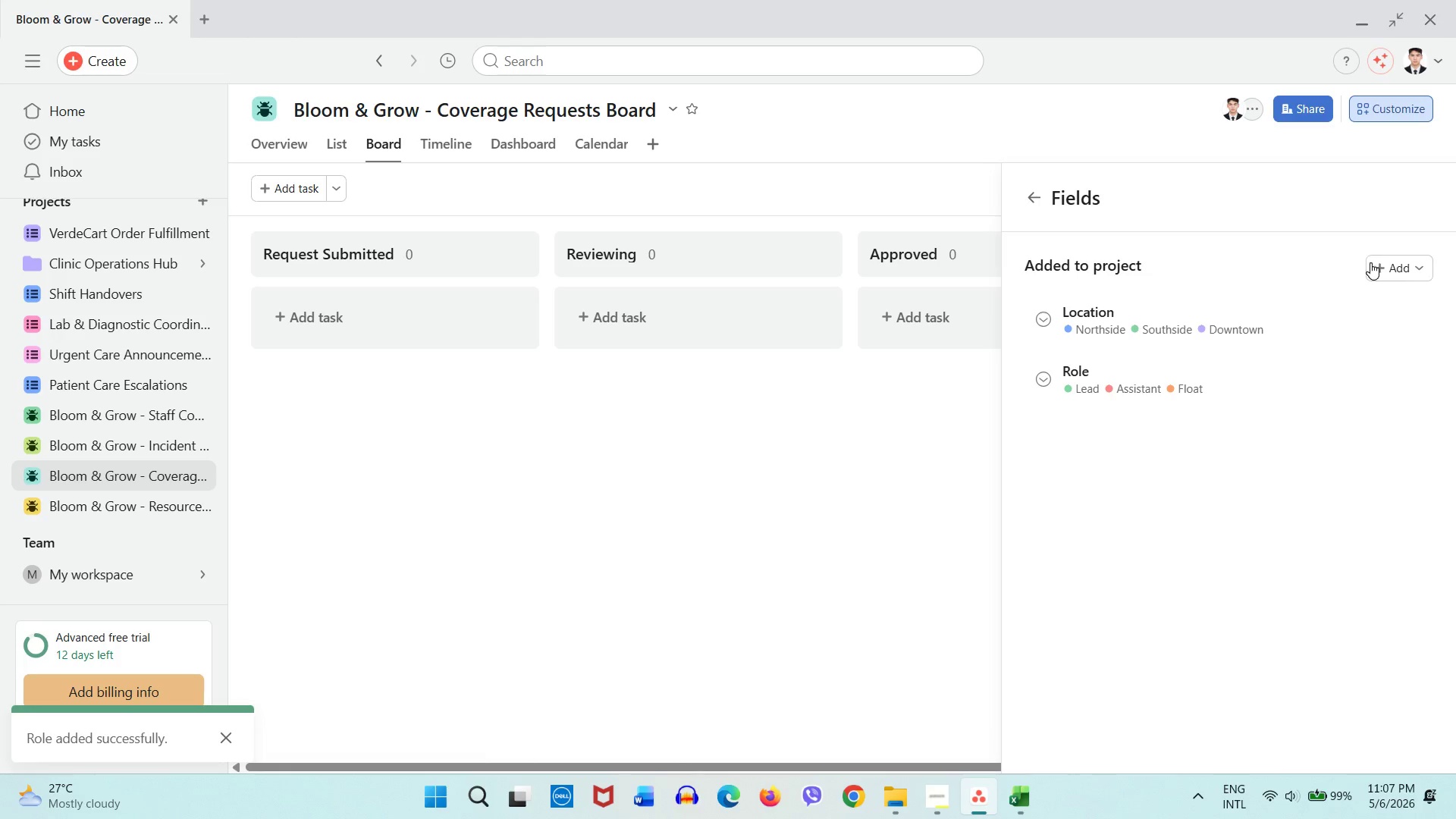 
left_click([1398, 263])
 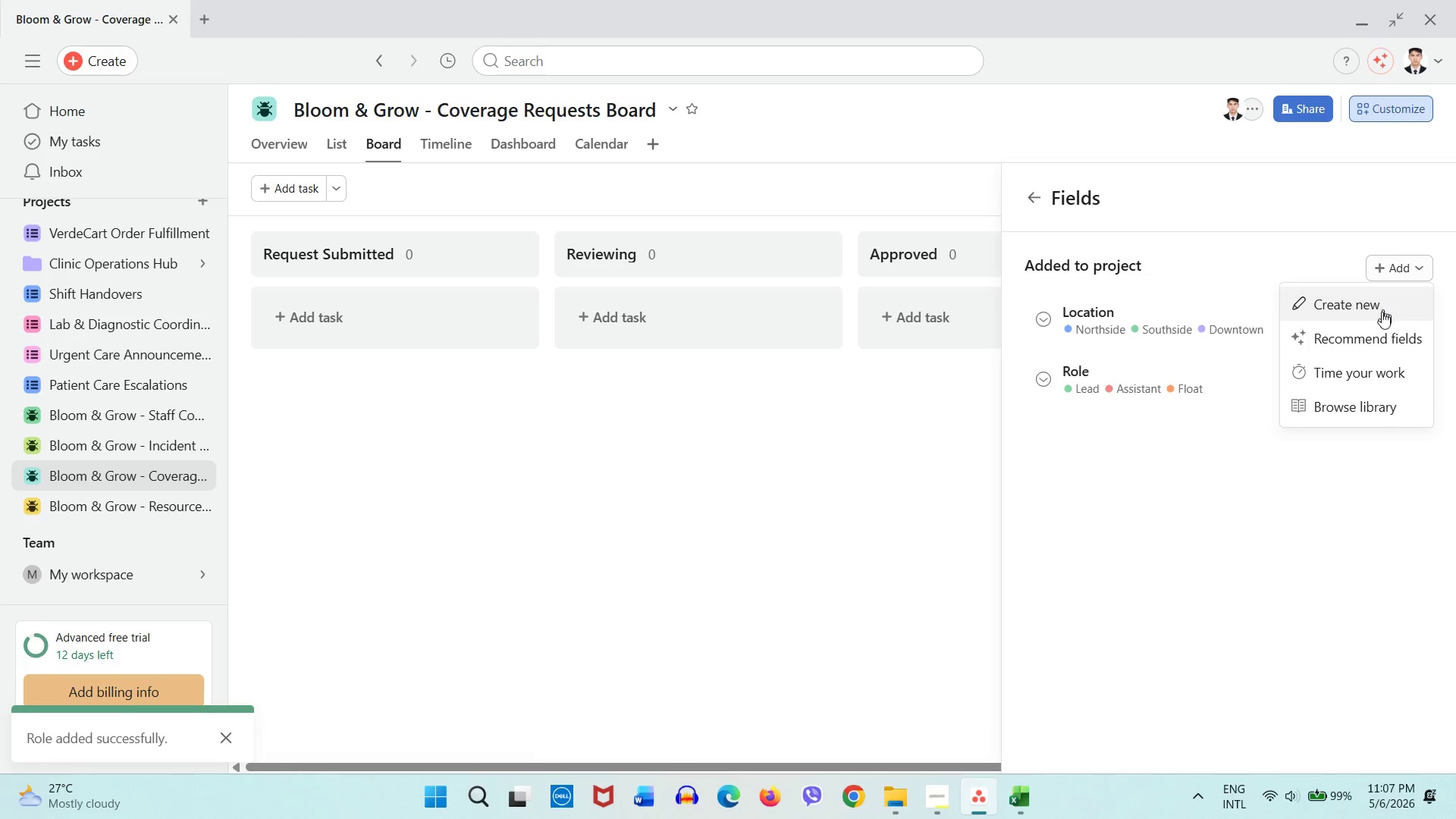 
left_click([1382, 312])
 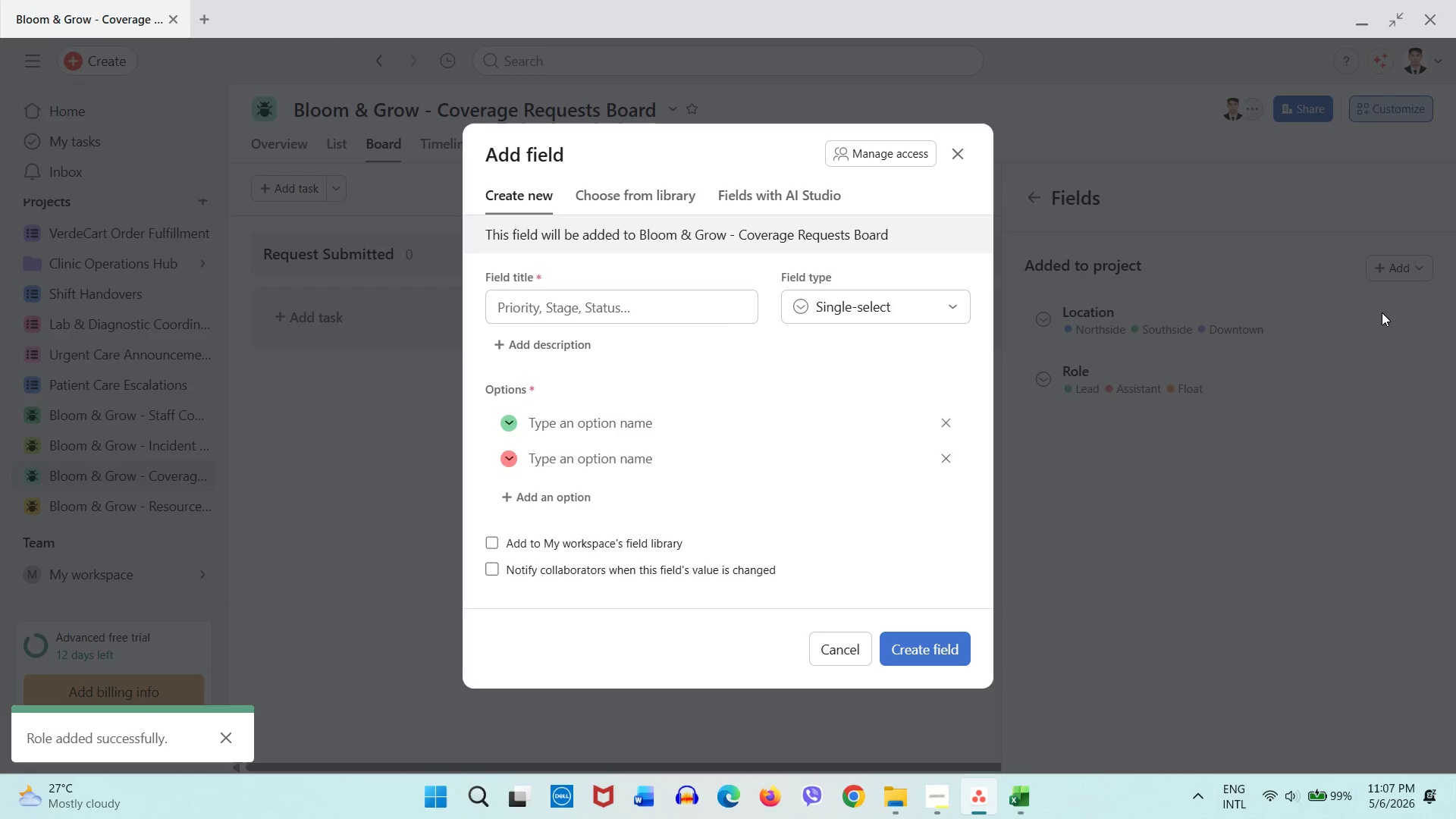 
wait(12.52)
 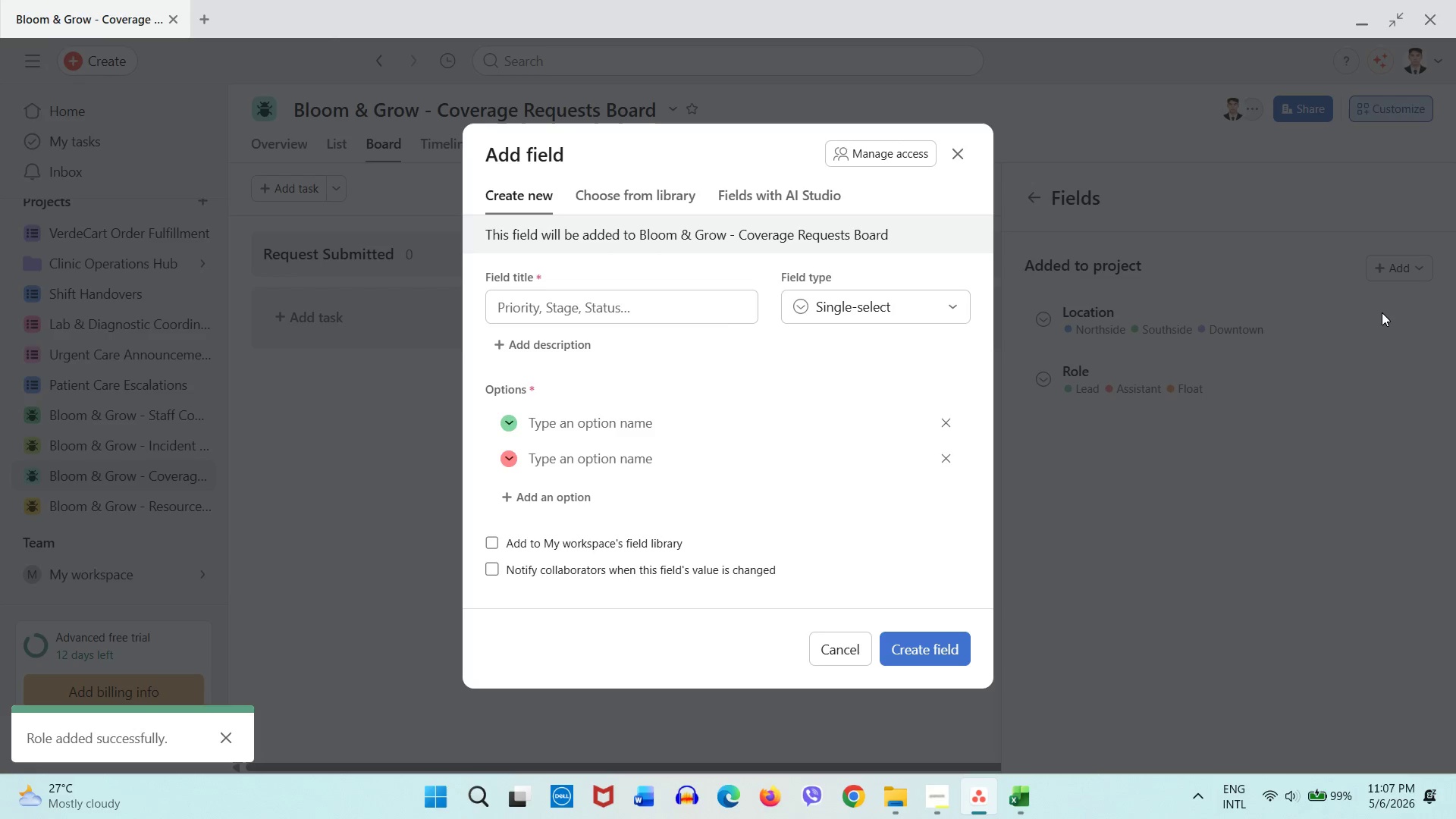 
left_click([726, 308])
 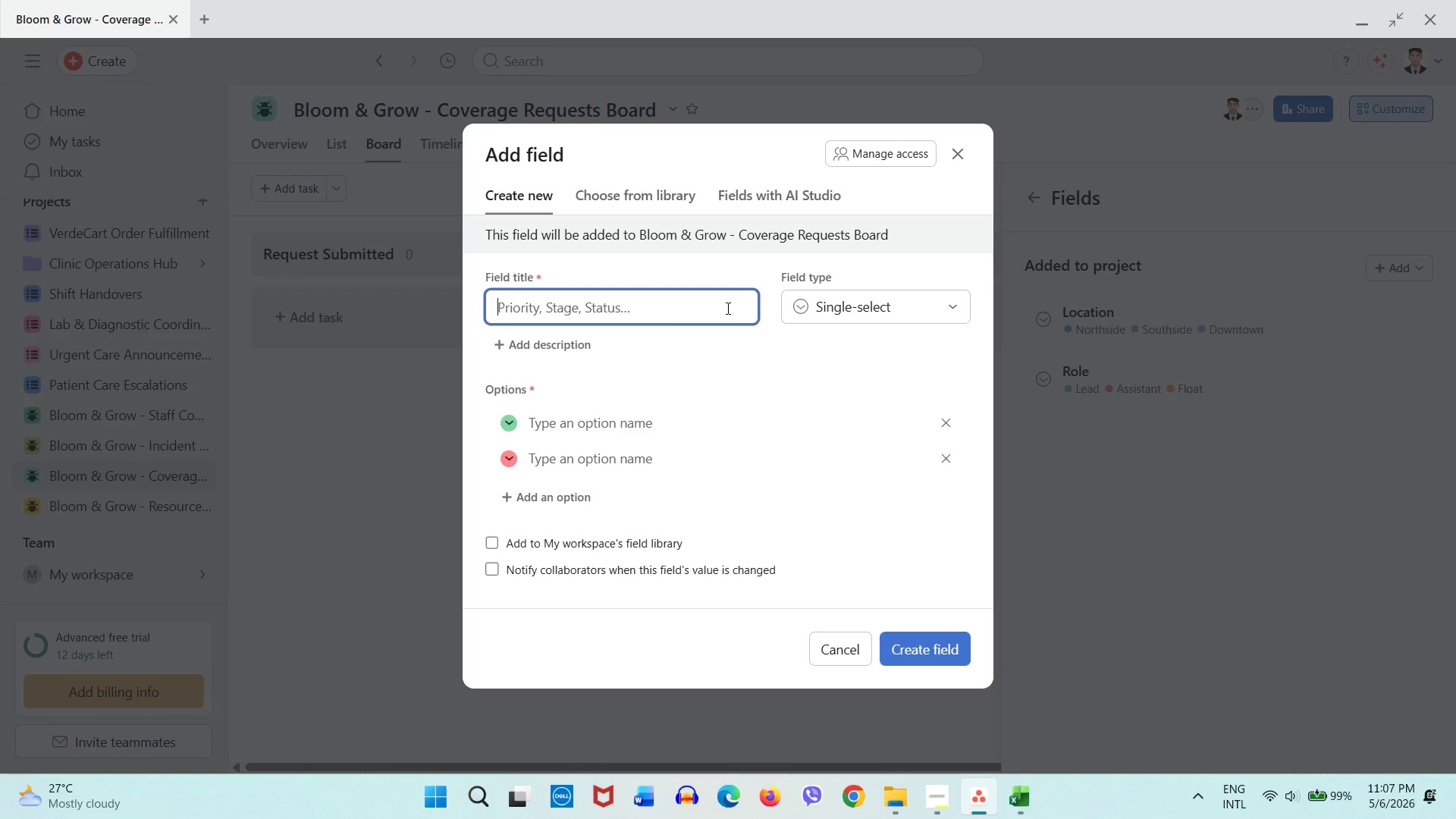 
wait(11.67)
 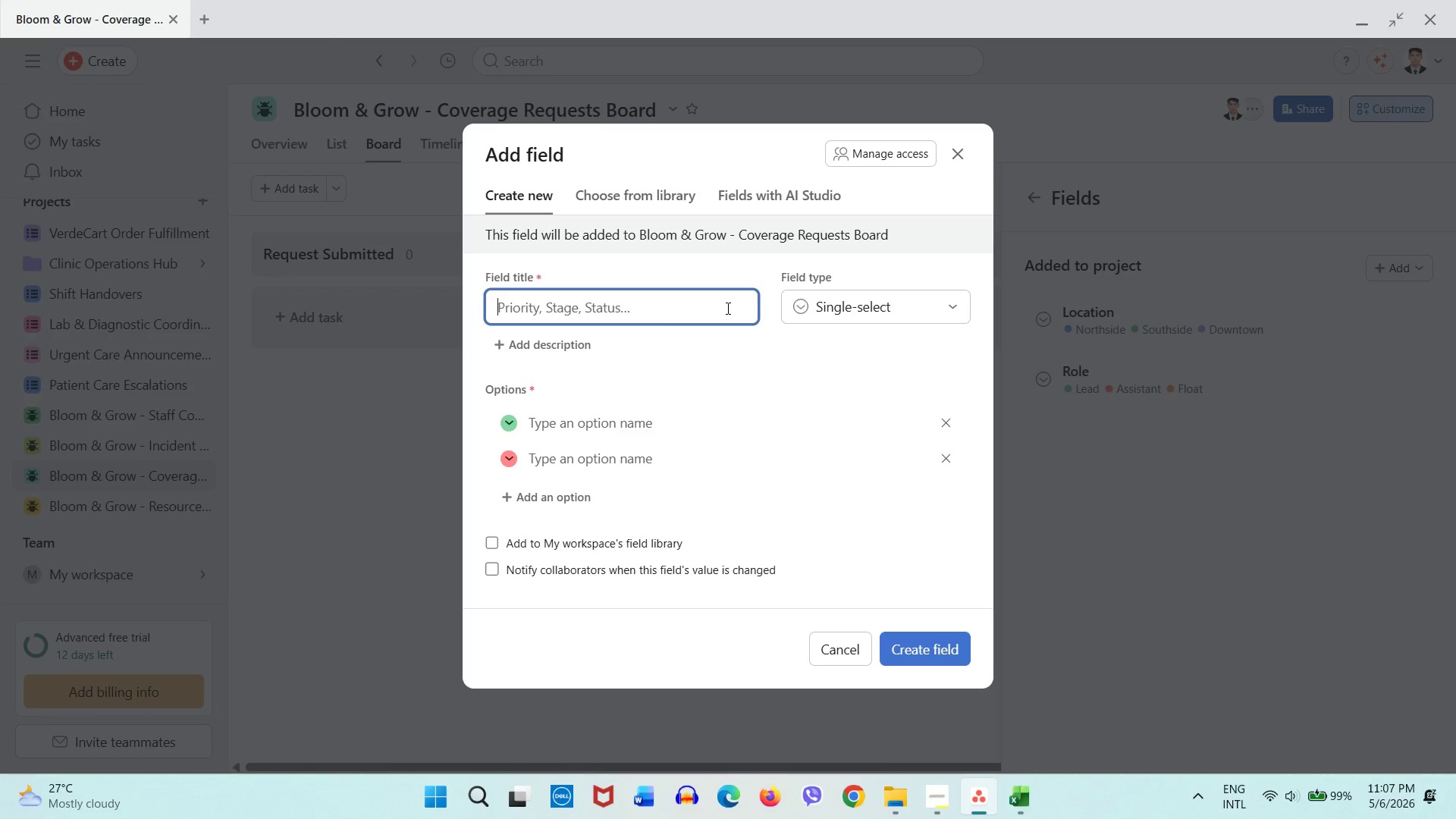 
left_click([667, 421])
 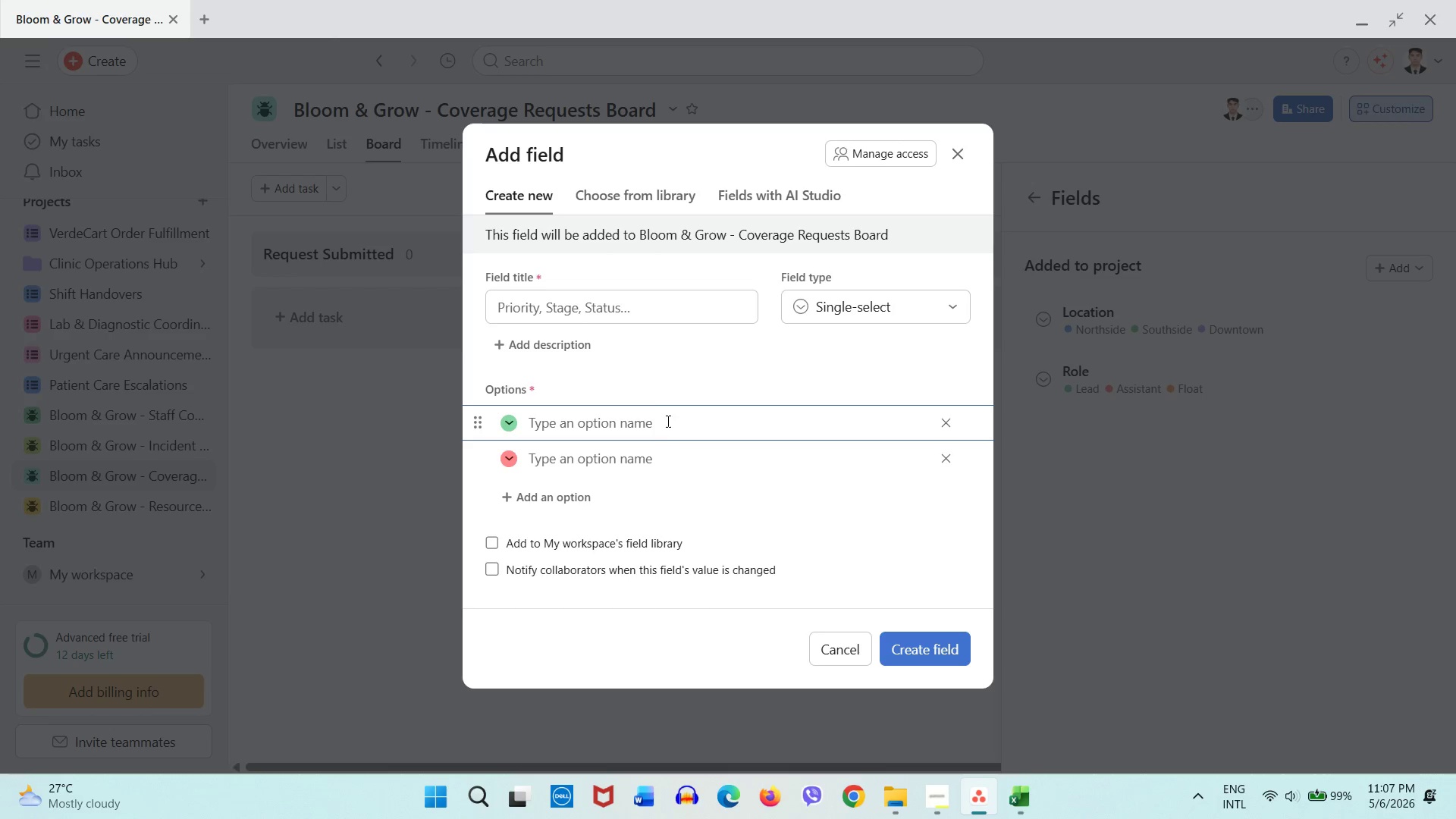 
left_click([659, 456])
 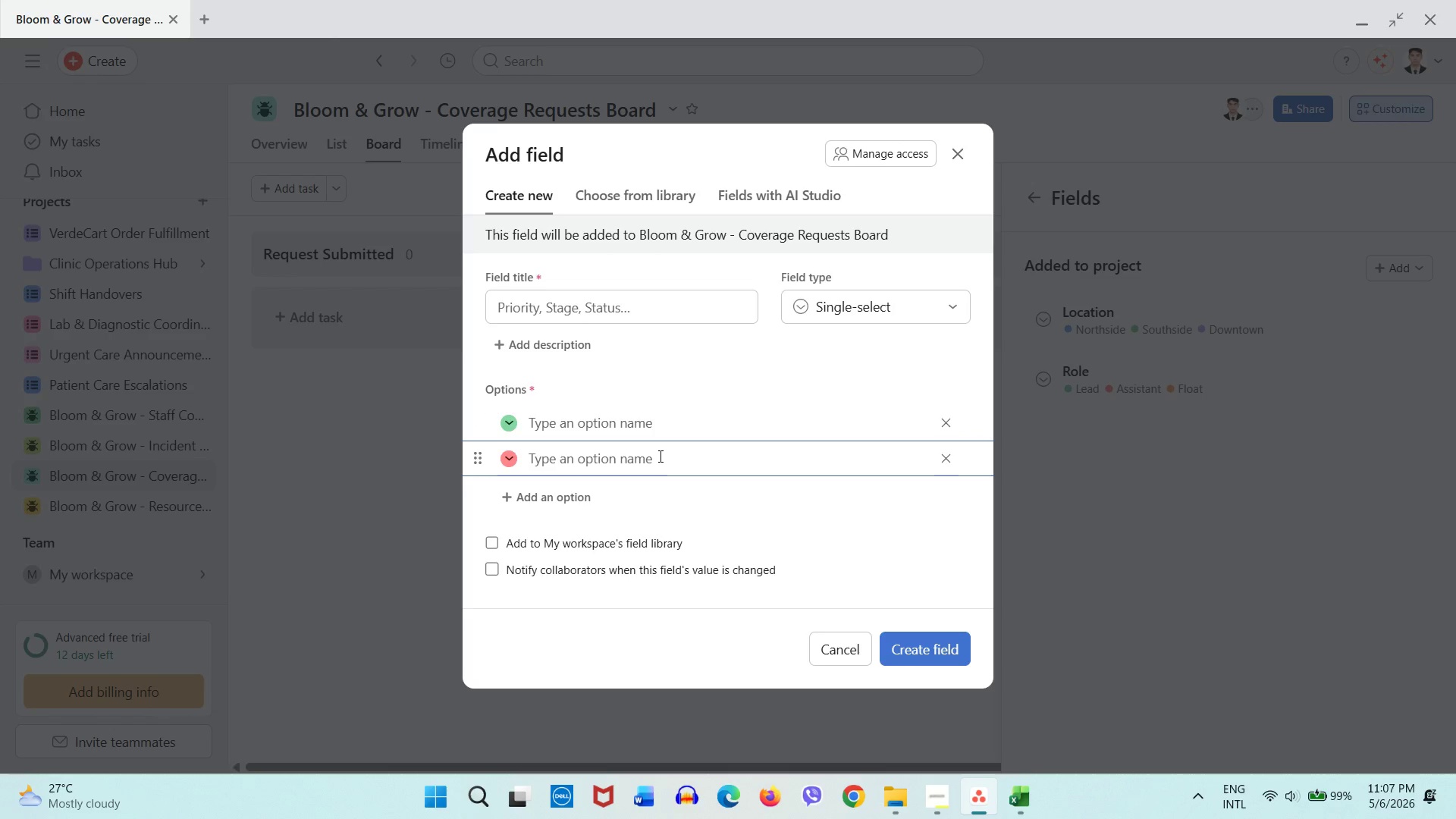 
wait(11.89)
 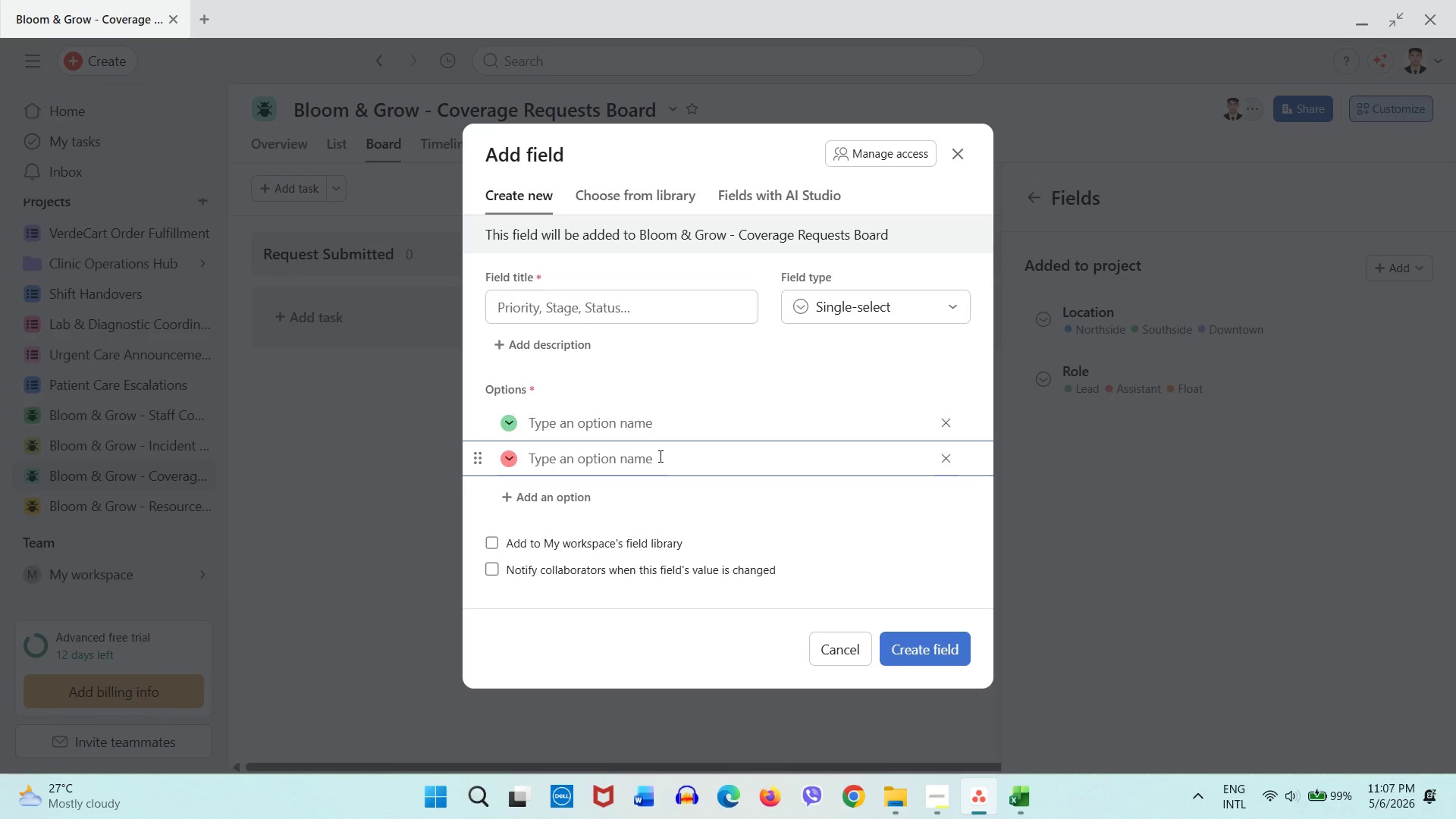 
left_click([687, 417])
 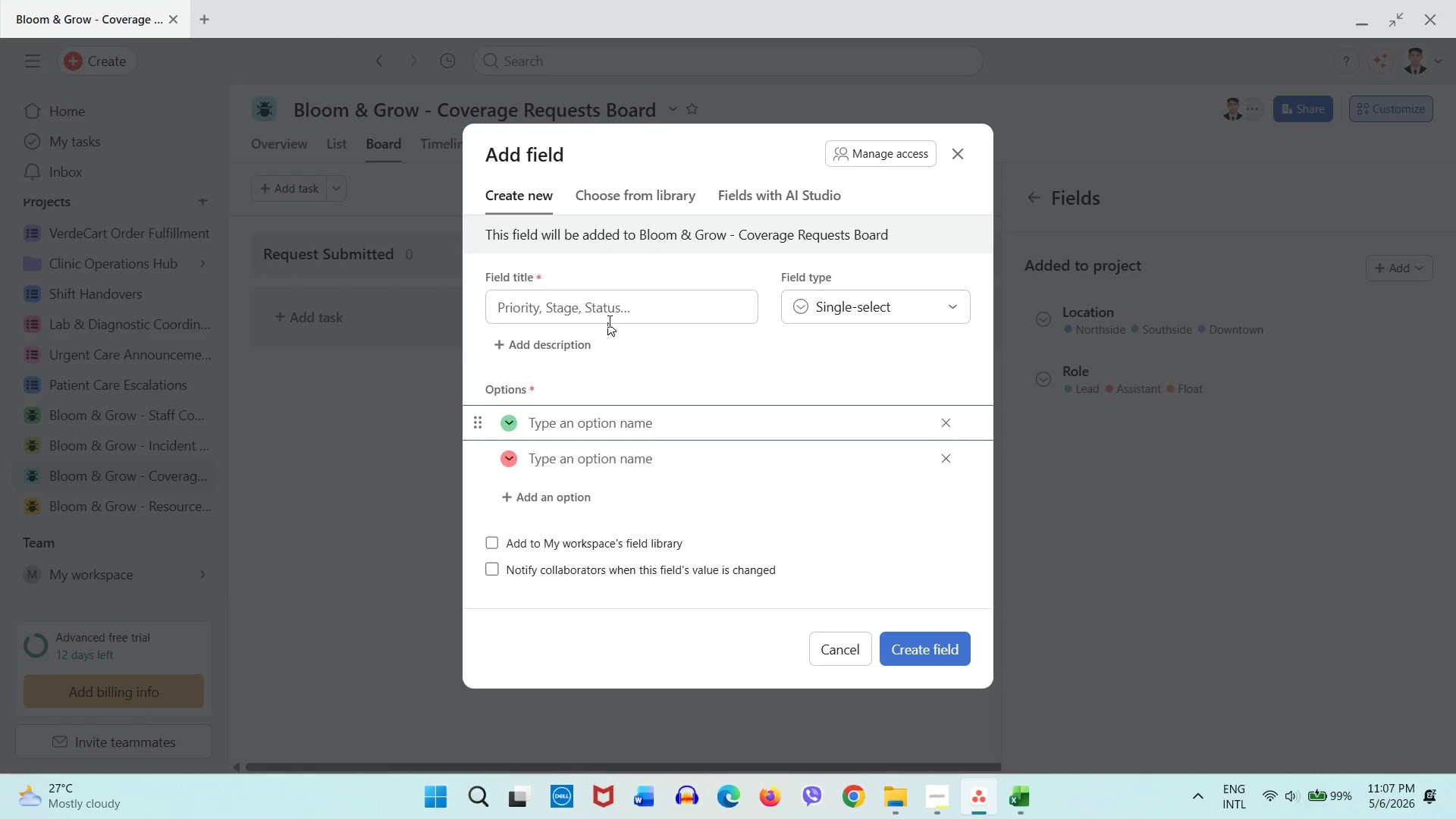 
left_click([609, 316])
 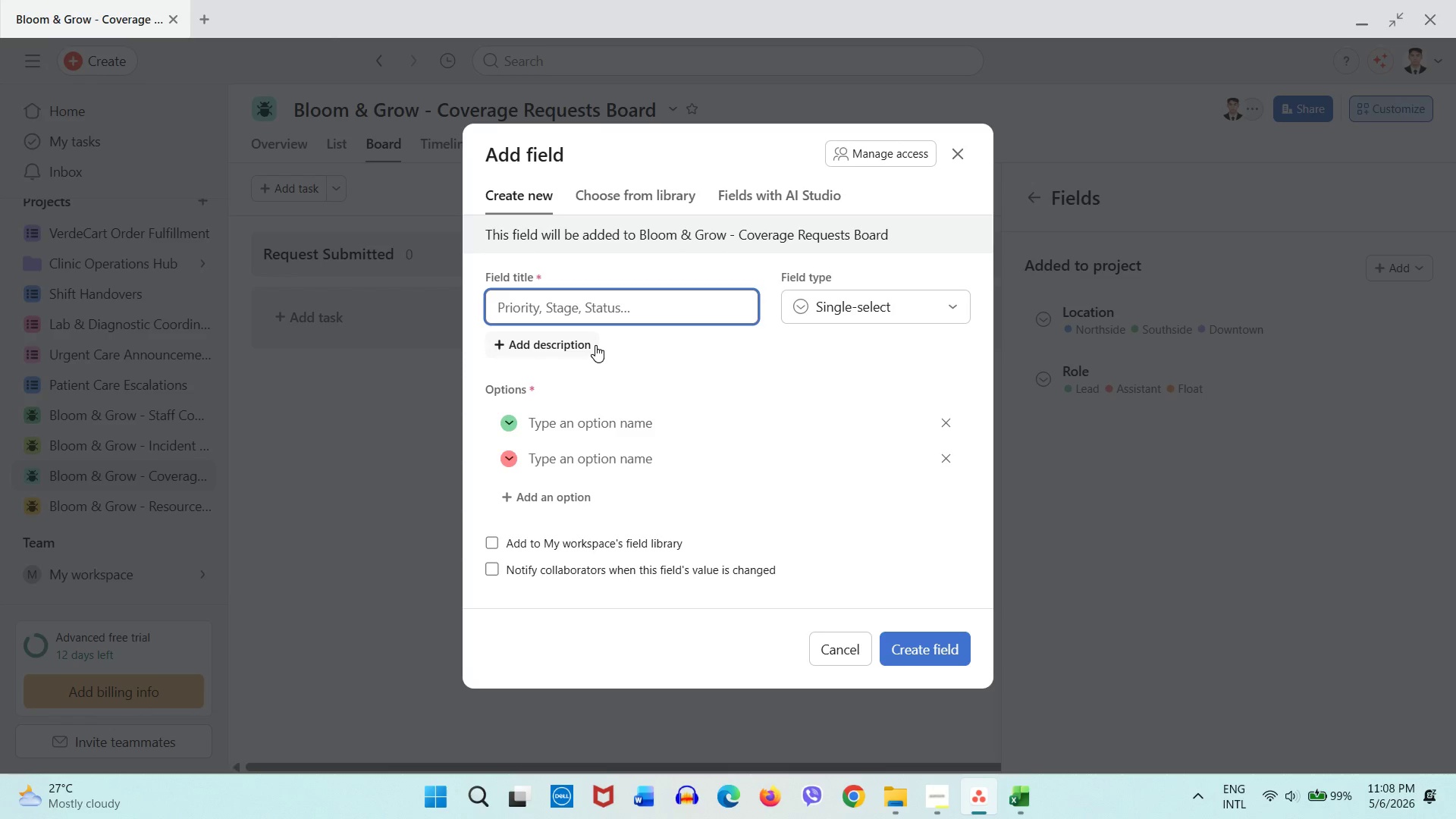 
wait(21.72)
 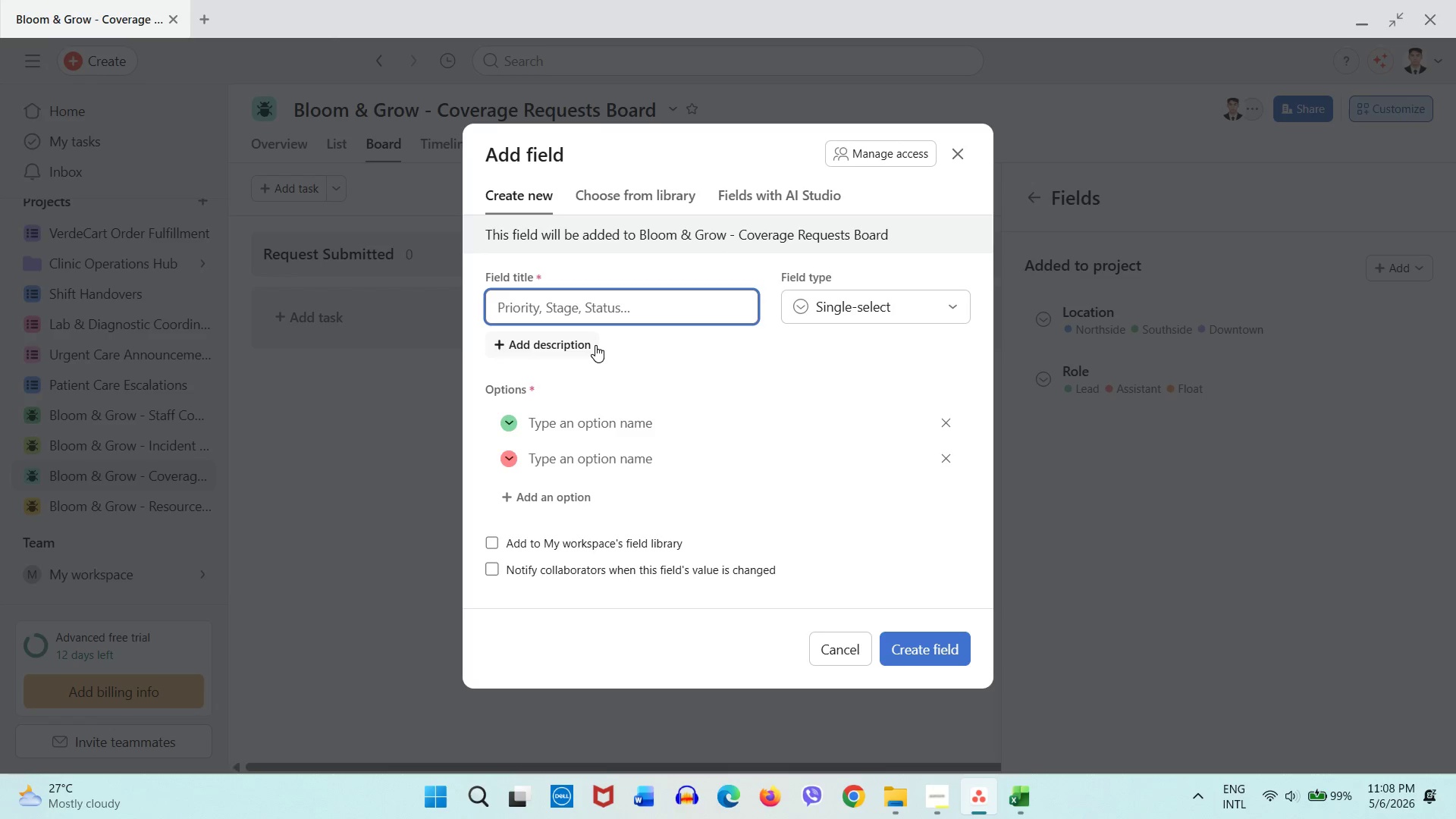 
type(Urgency K)
key(Backspace)
type(Level)
 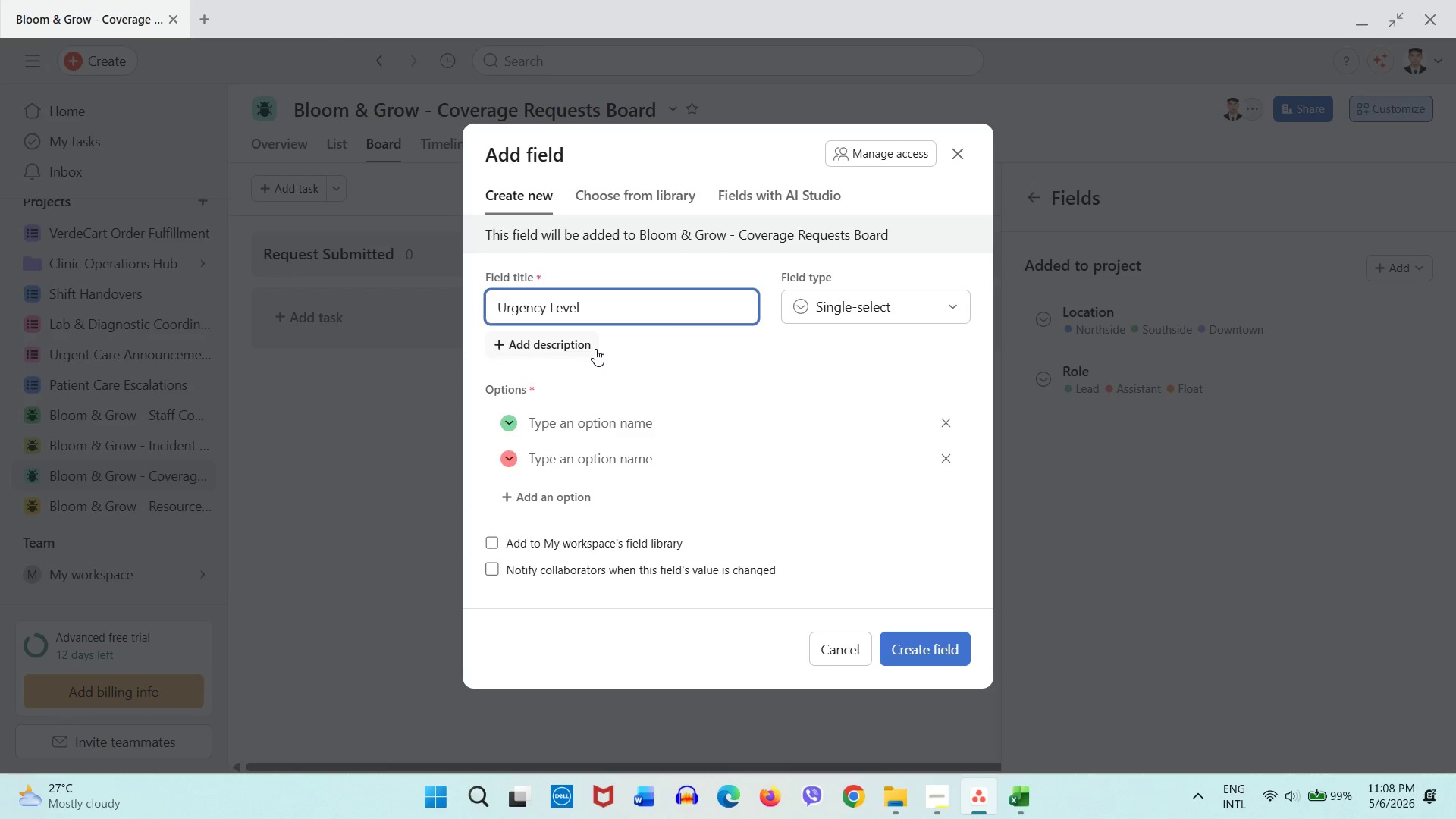 
left_click([611, 438])
 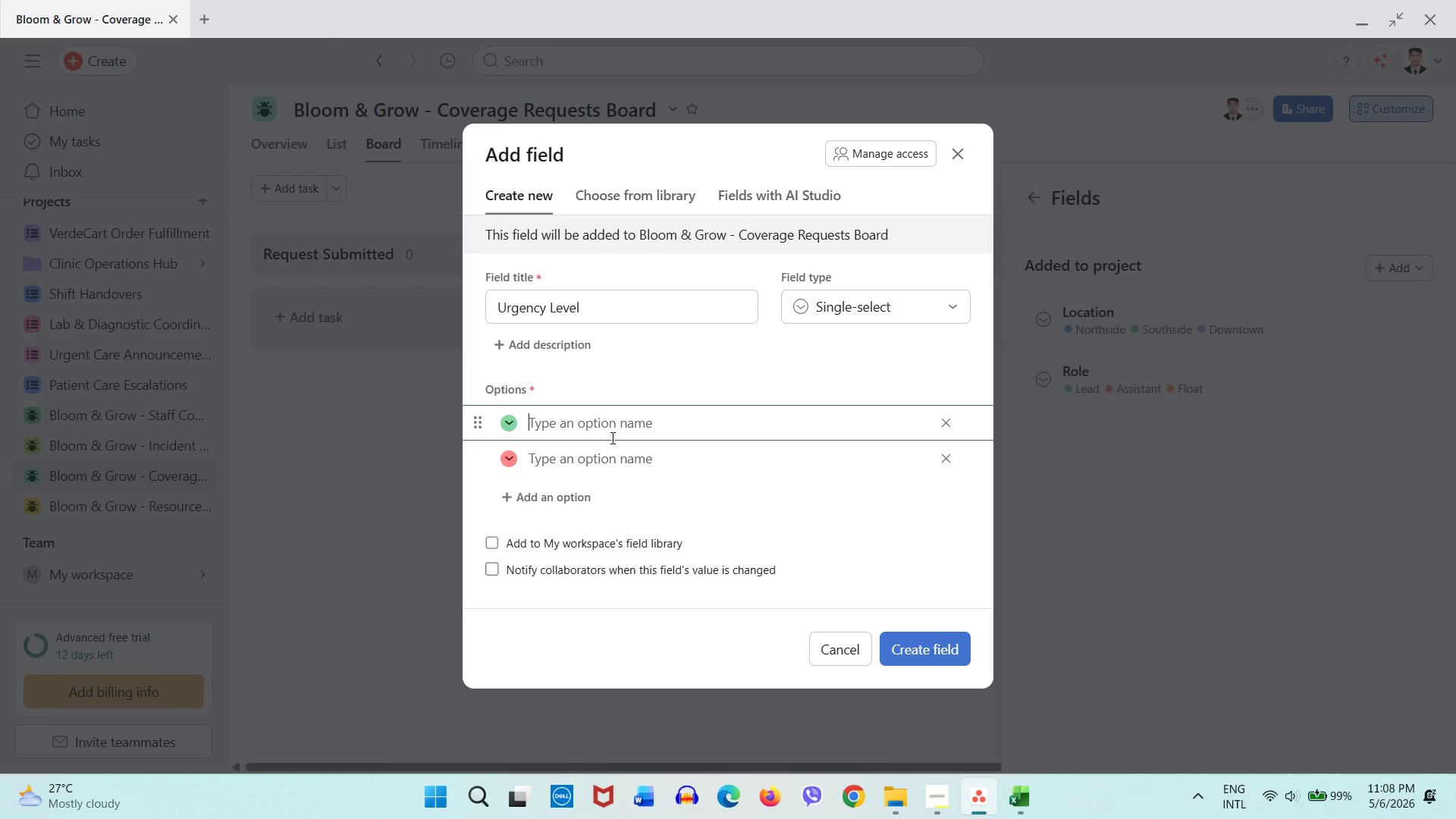 
type(LOw)
key(Backspace)
key(Backspace)
type(ow)
 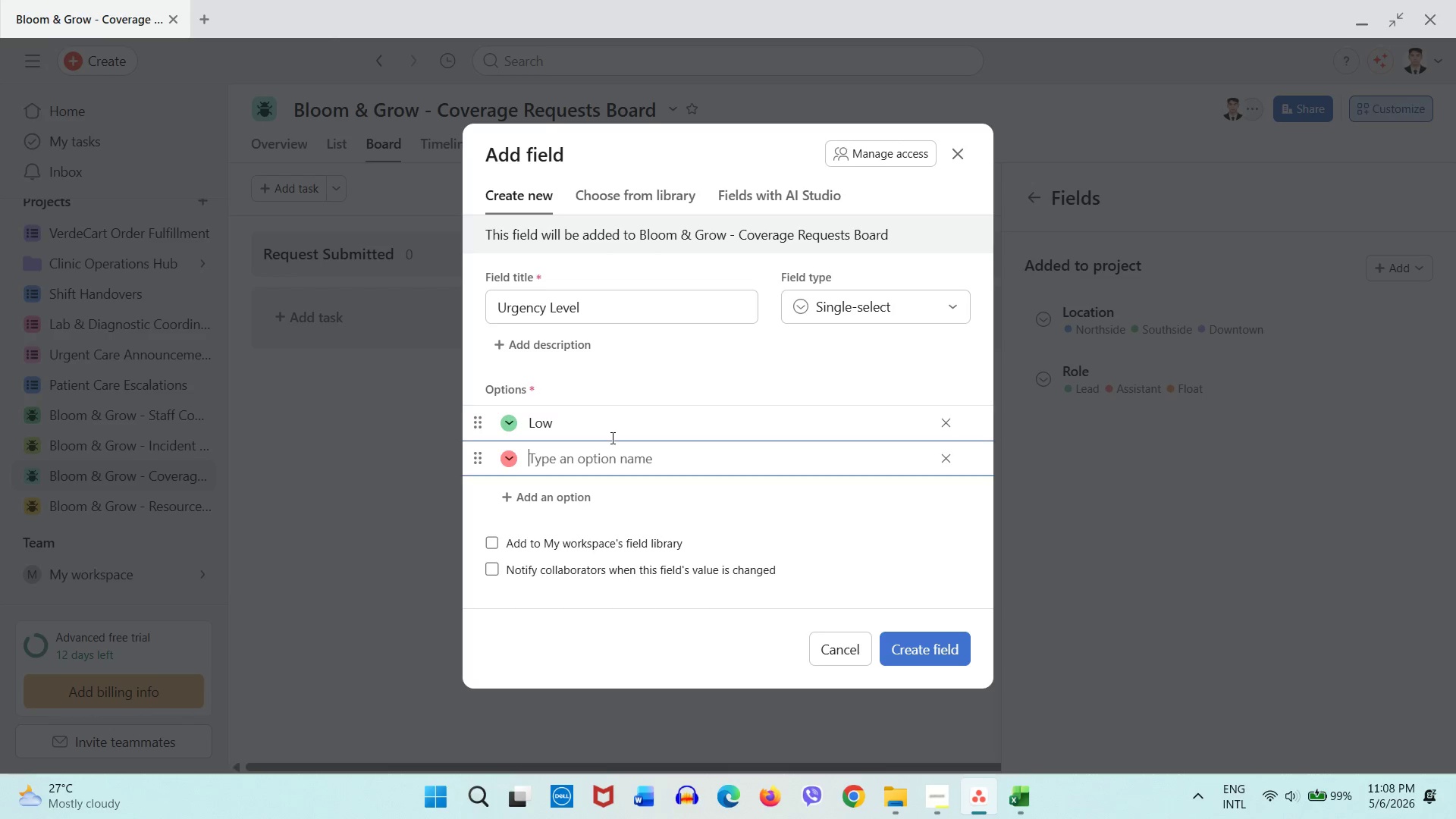 
key(ArrowDown)
 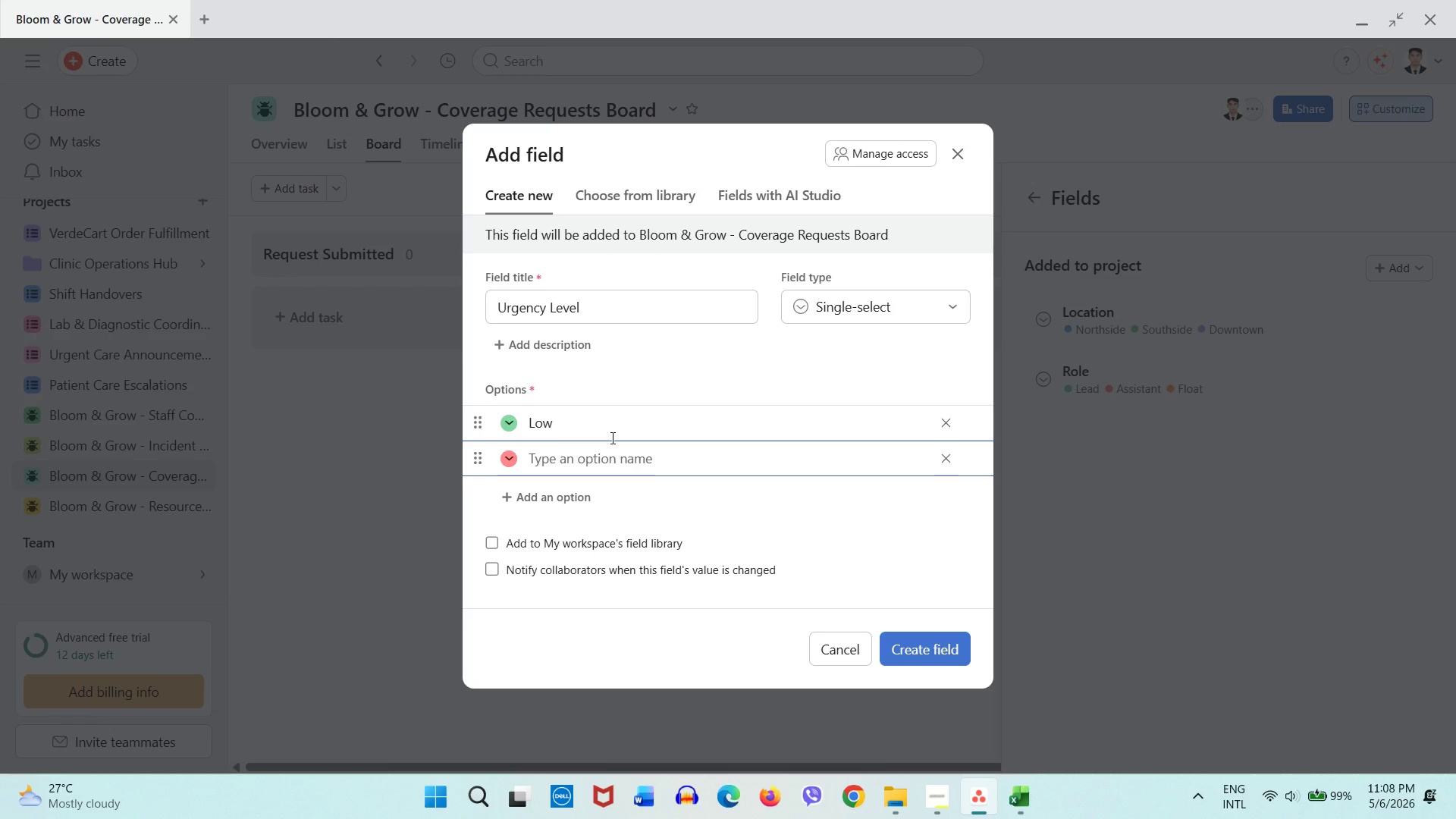 
type(Medium)
 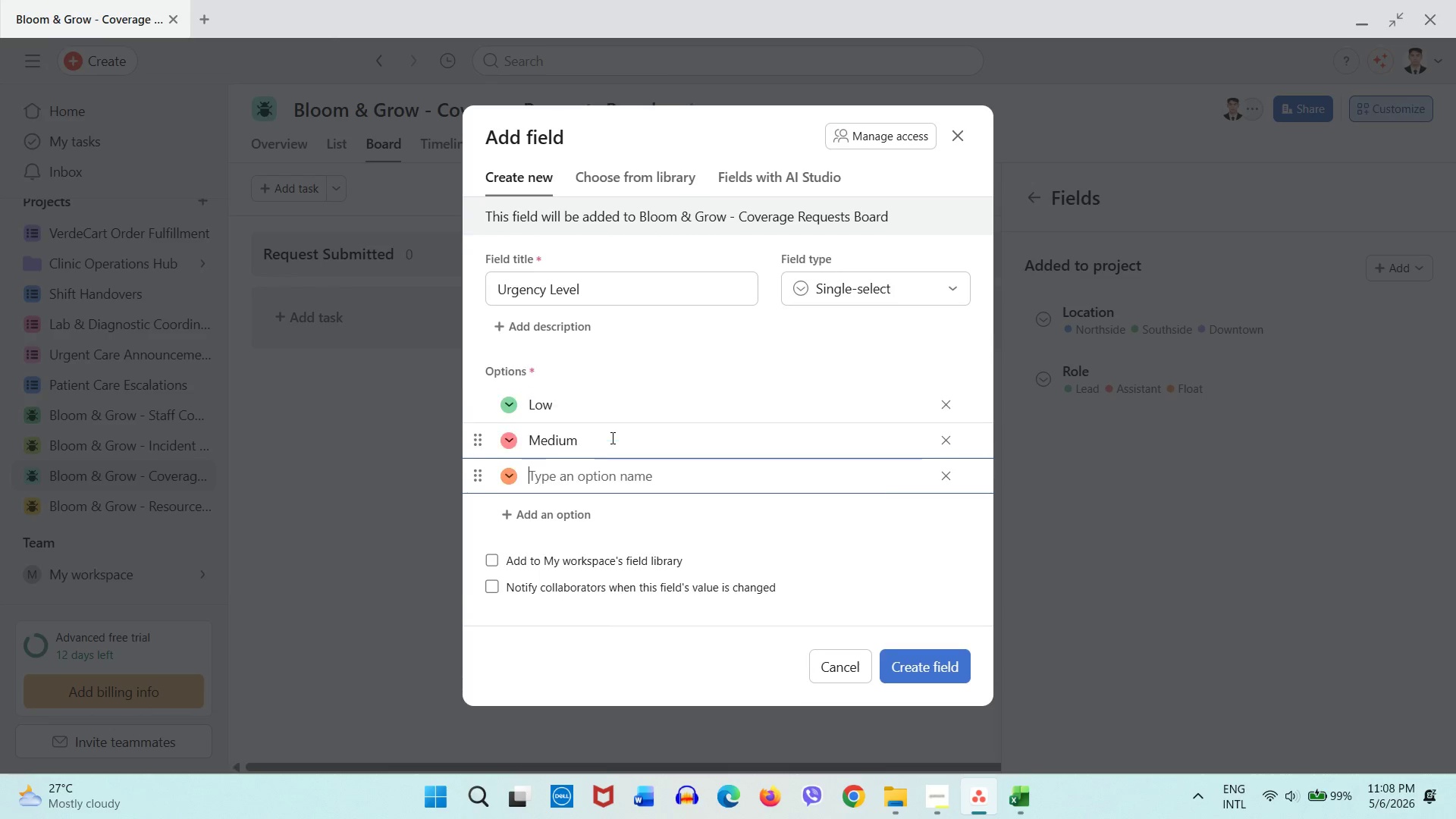 
key(Enter)
 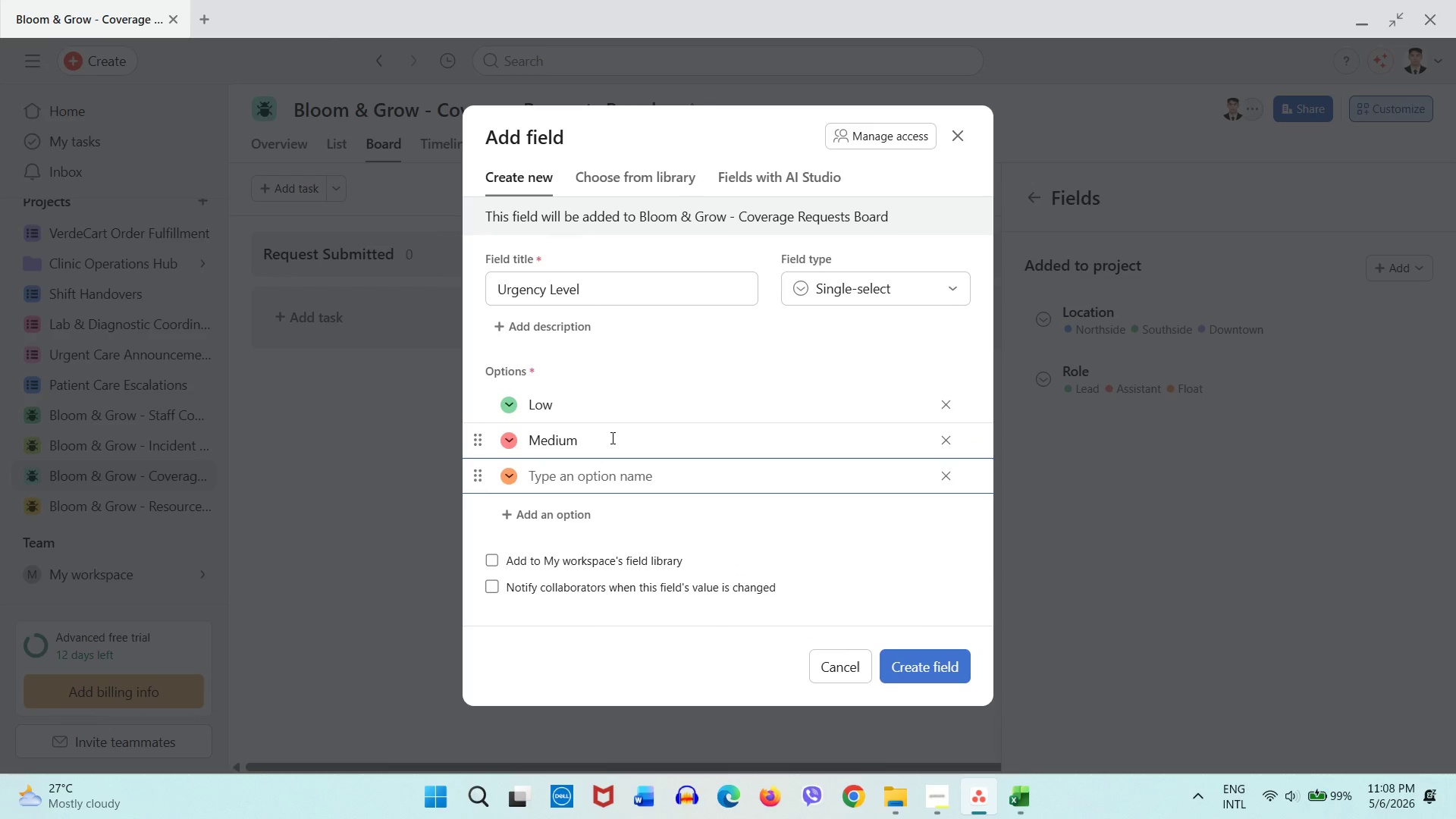 
type(High)
 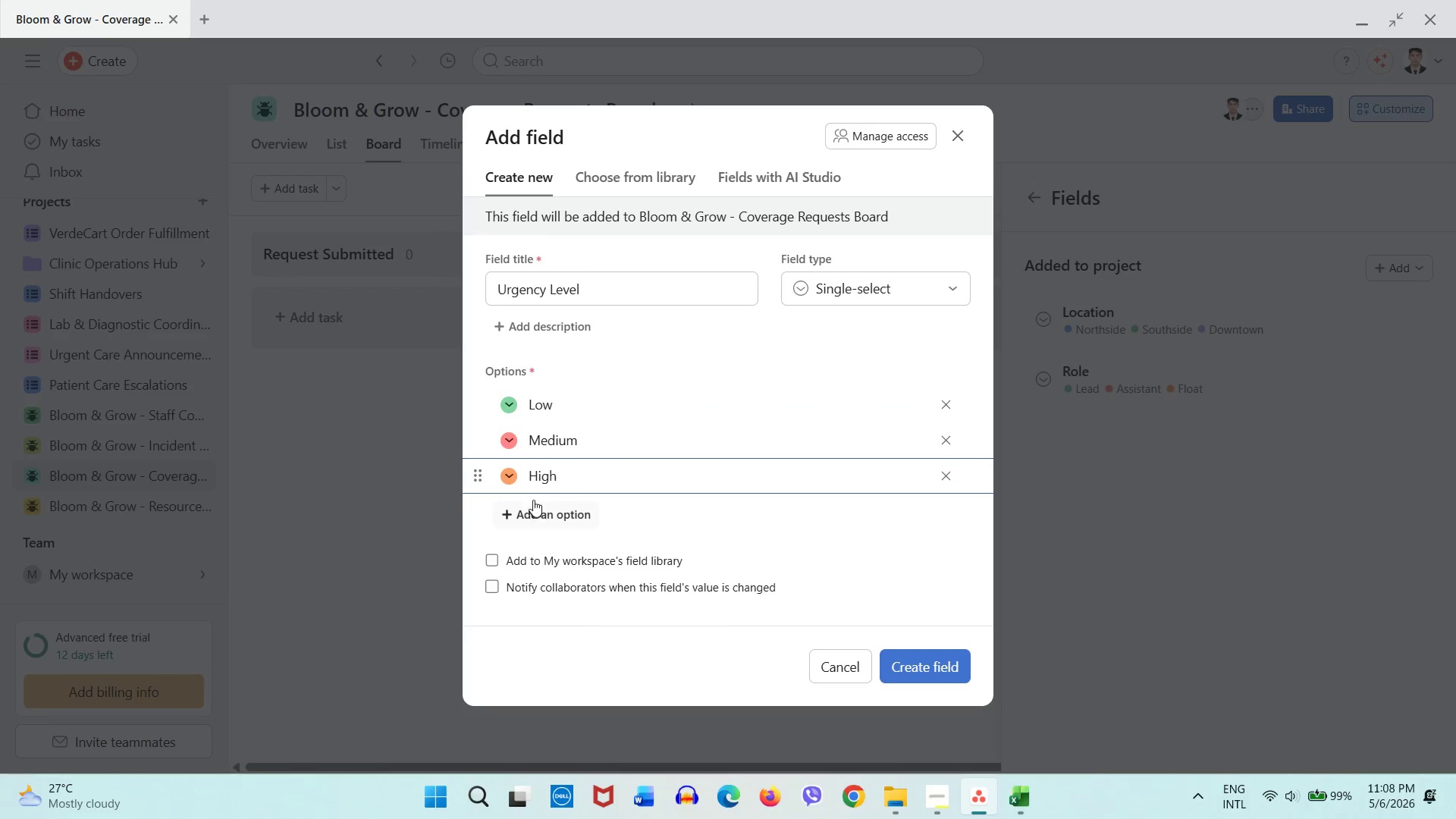 
left_click([515, 477])
 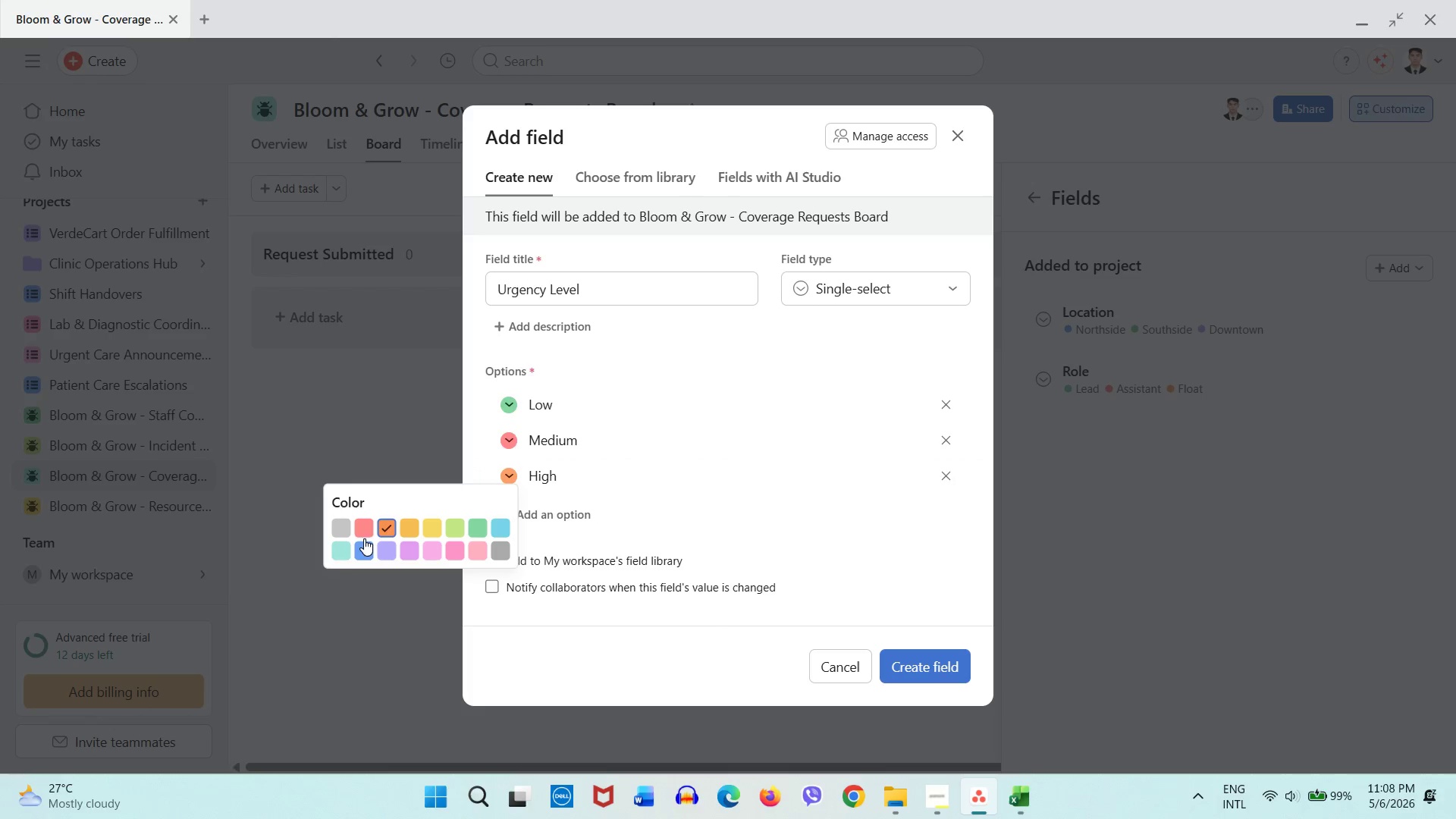 
left_click([369, 526])
 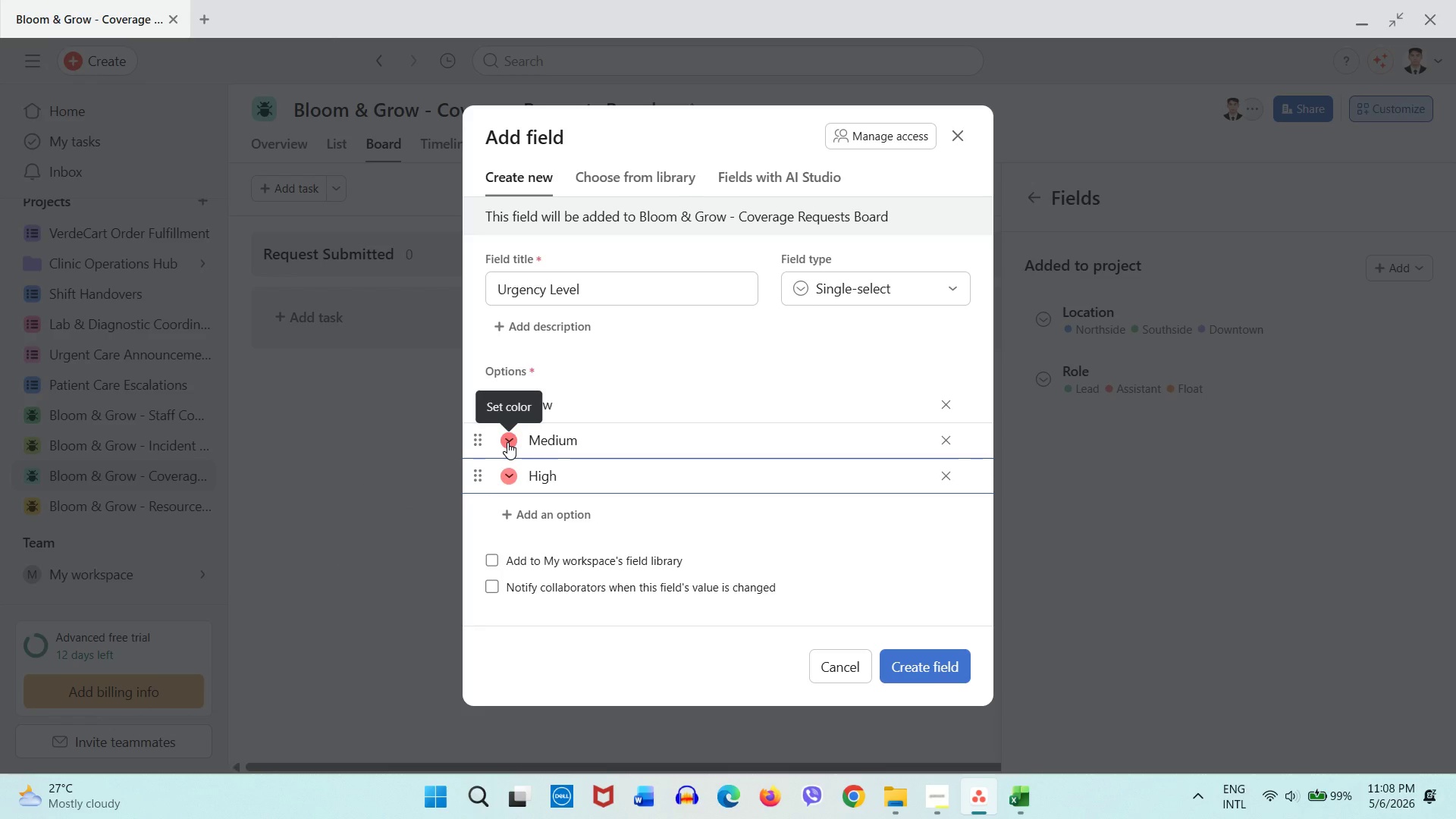 
left_click([507, 442])
 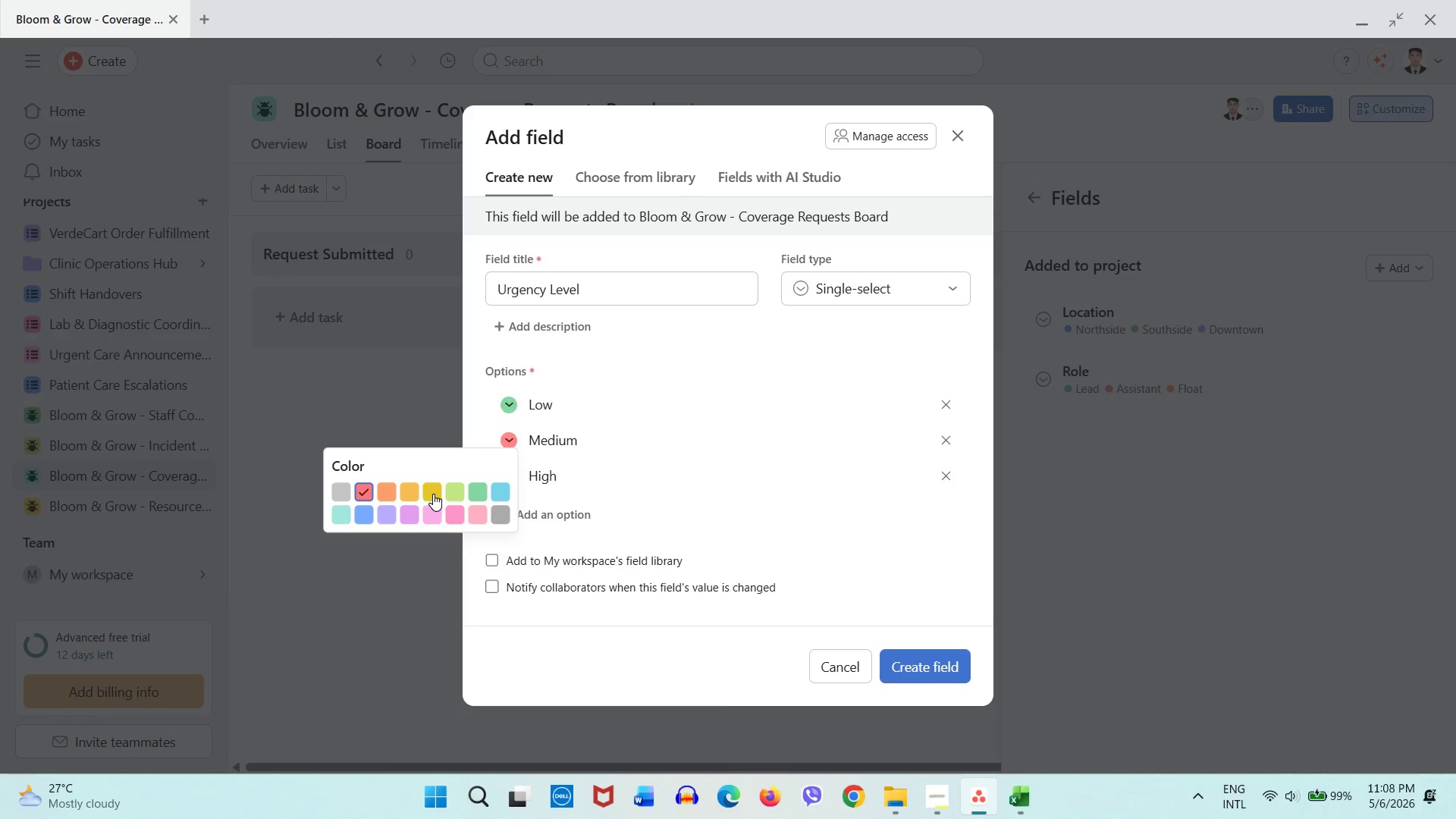 
left_click([433, 494])
 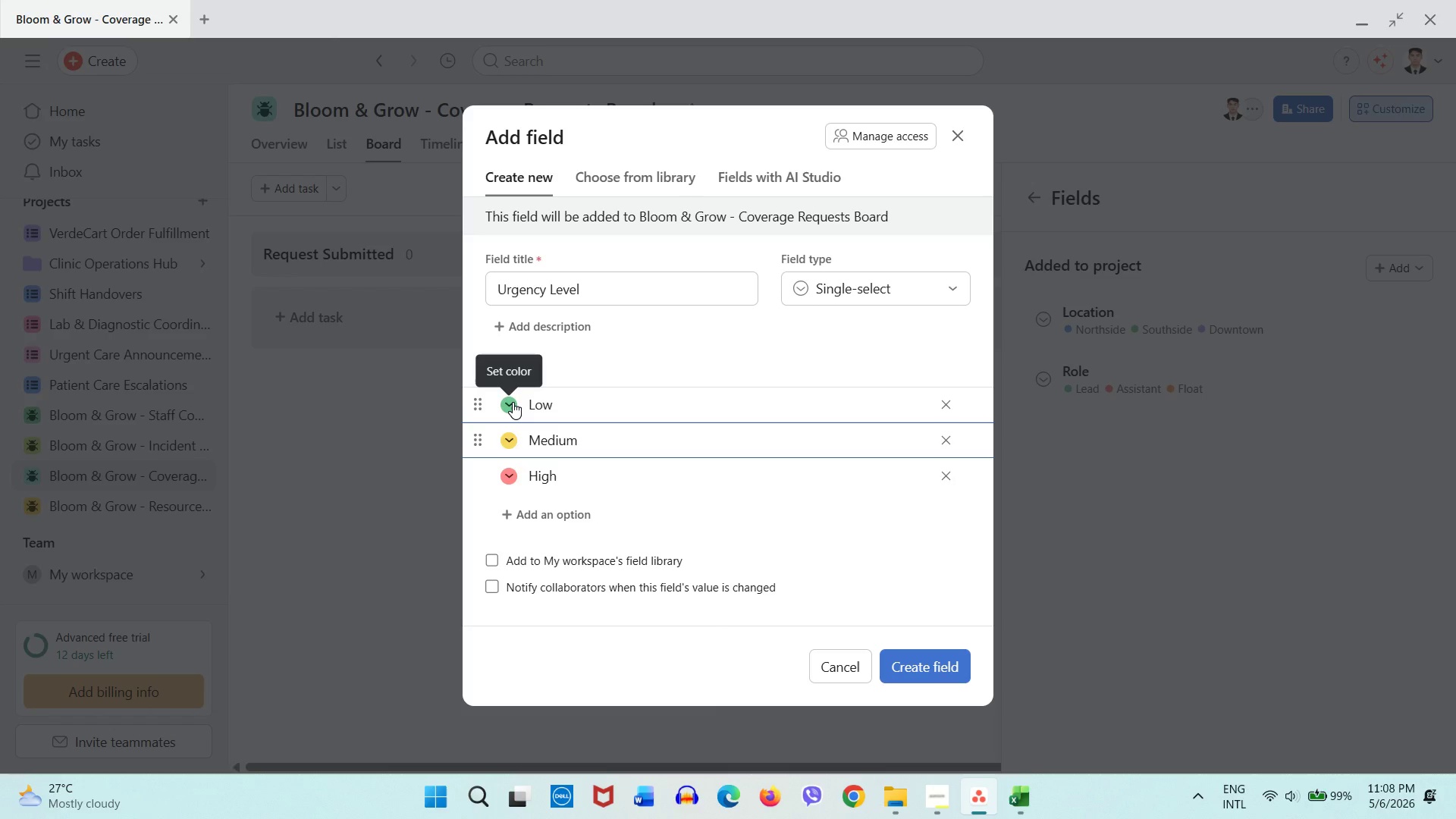 
left_click([513, 402])
 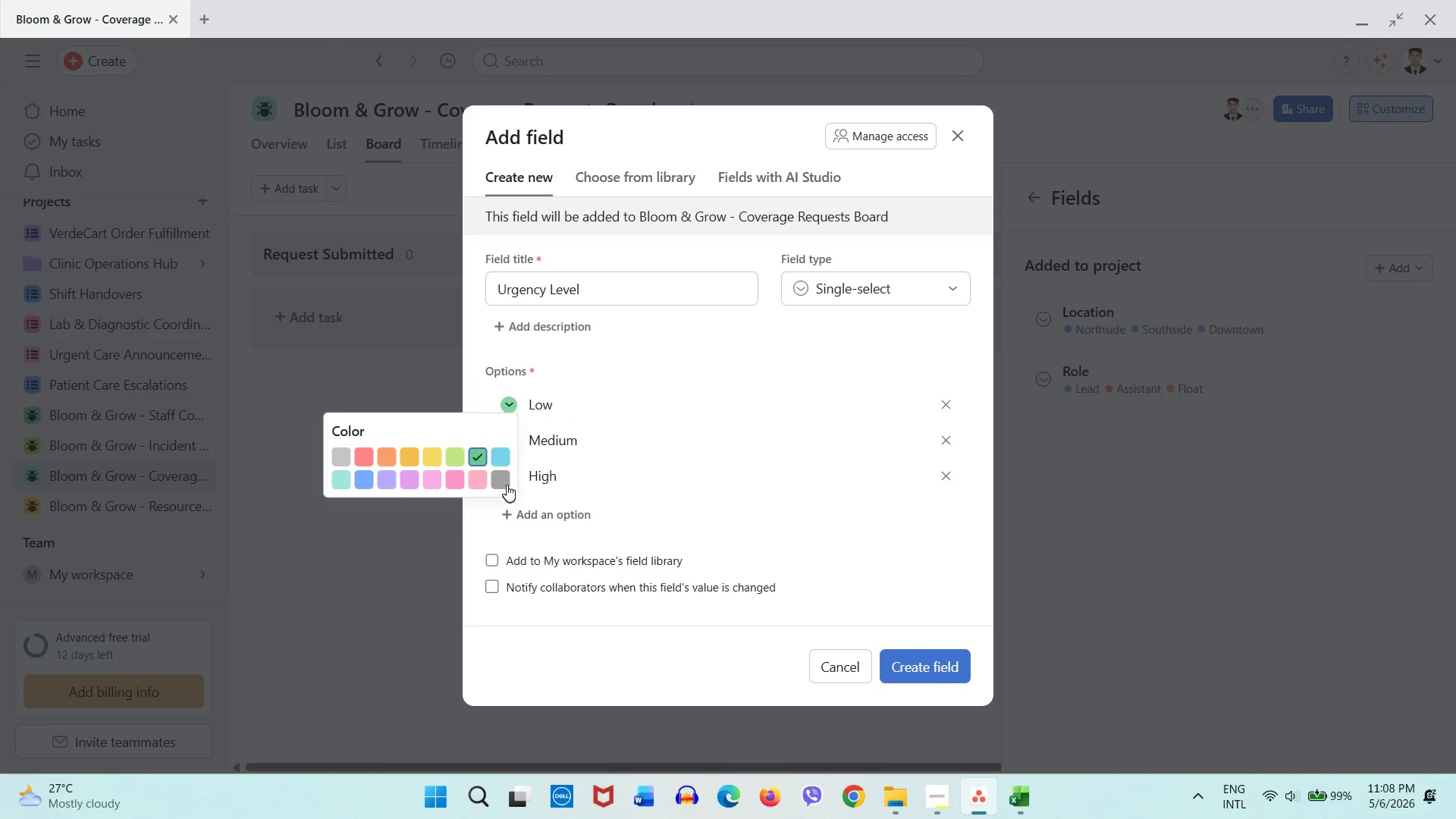 
left_click([507, 481])
 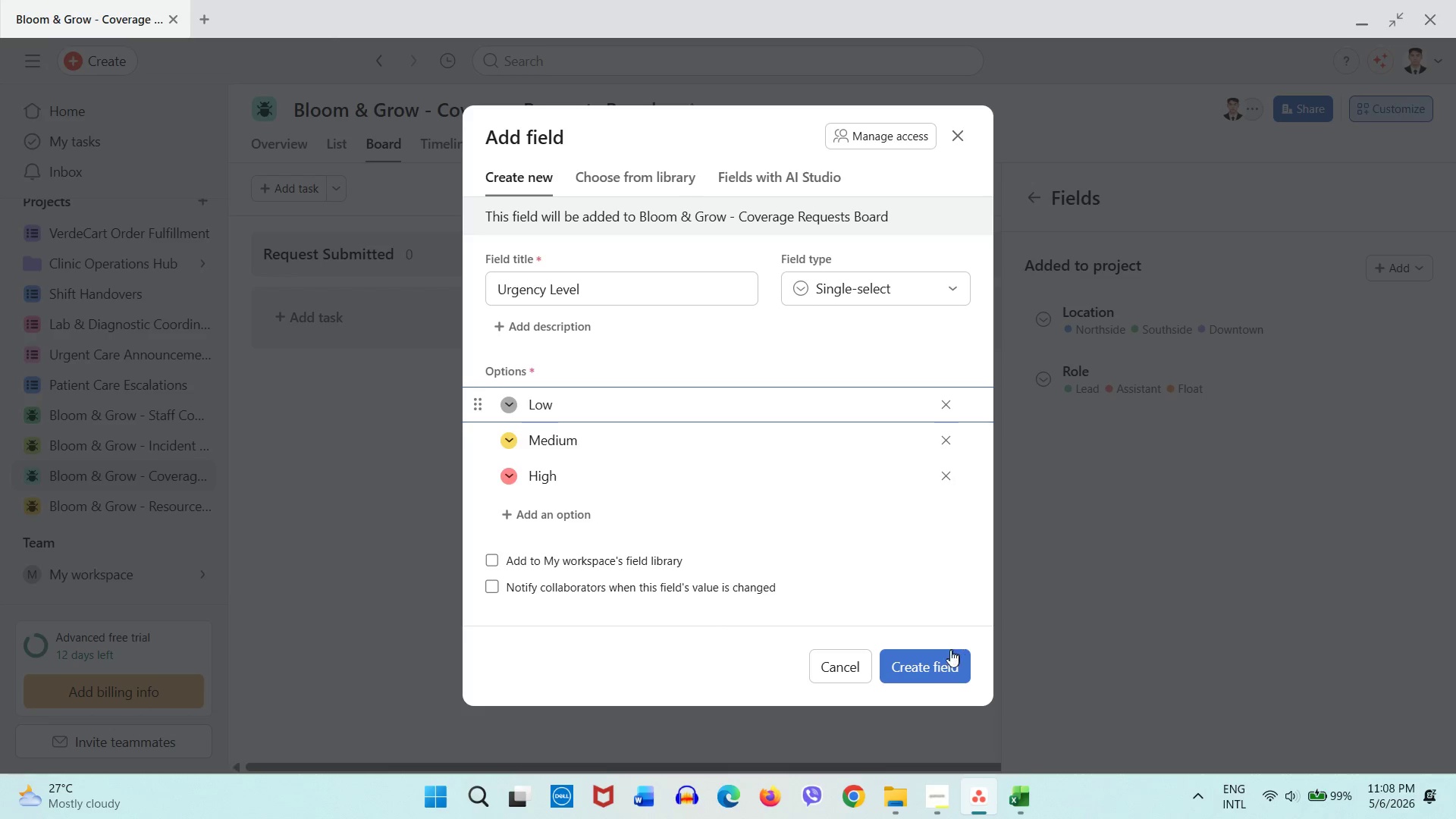 
left_click([942, 659])
 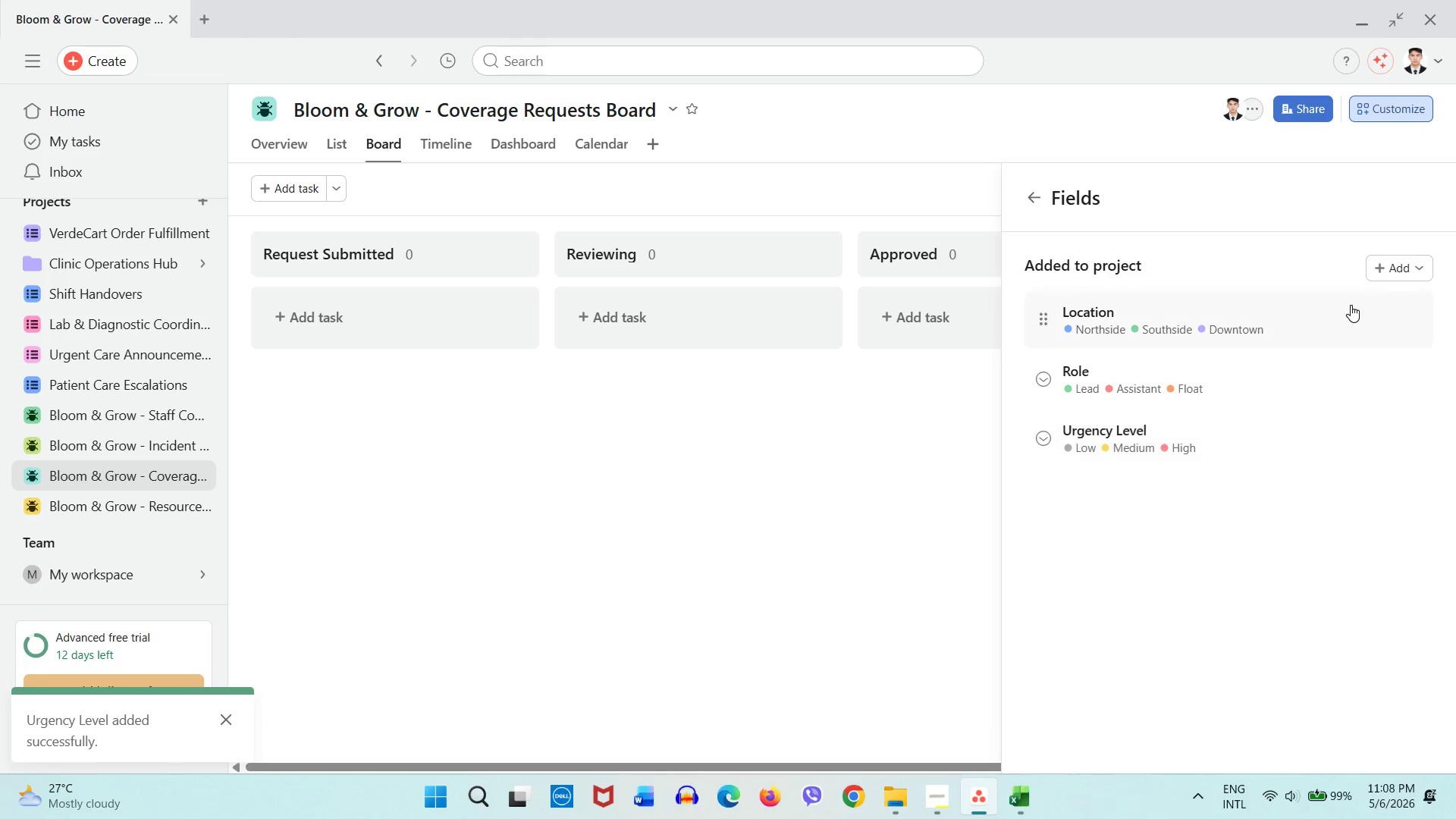 
left_click([1406, 254])
 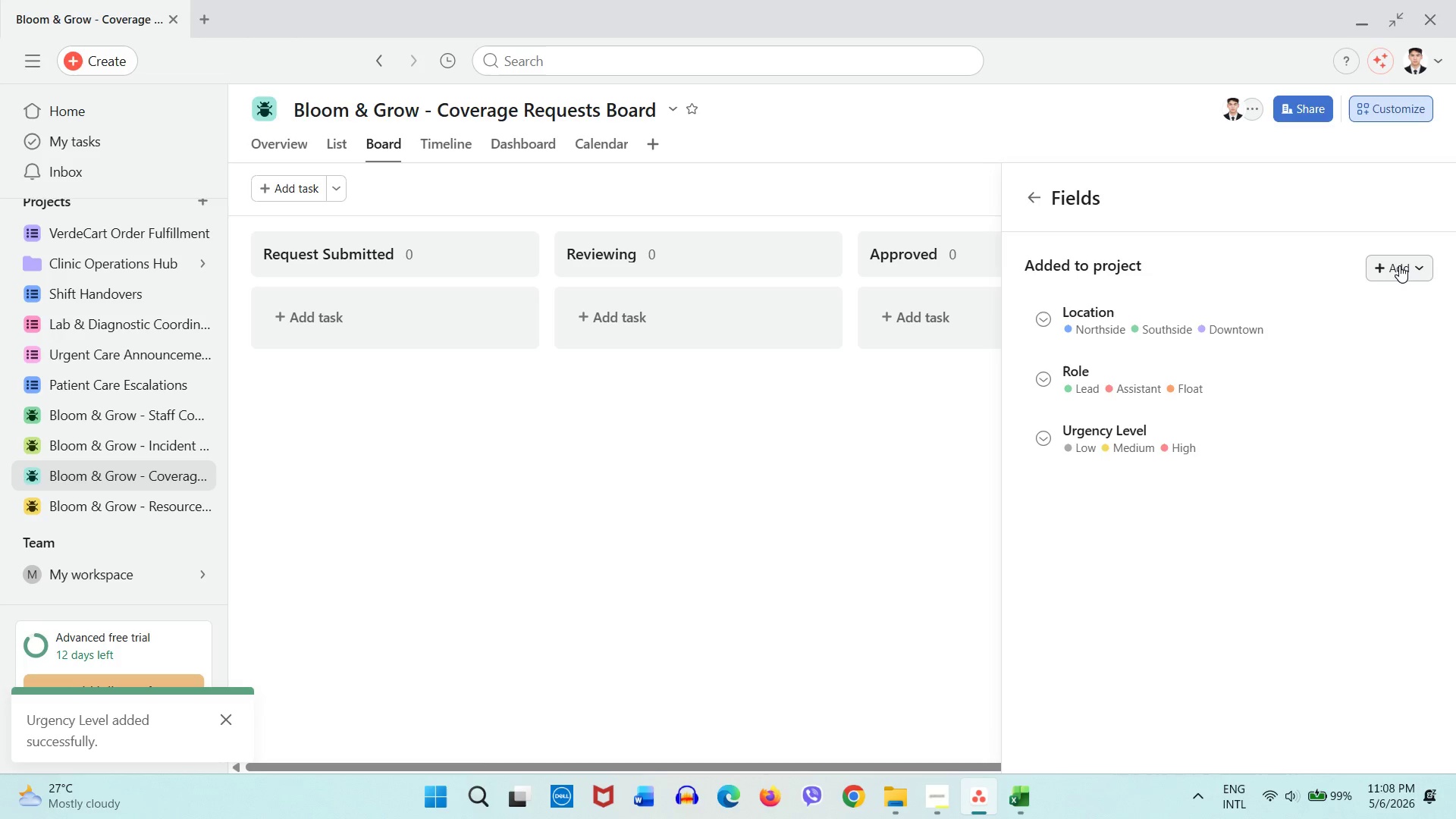 
left_click([1399, 265])
 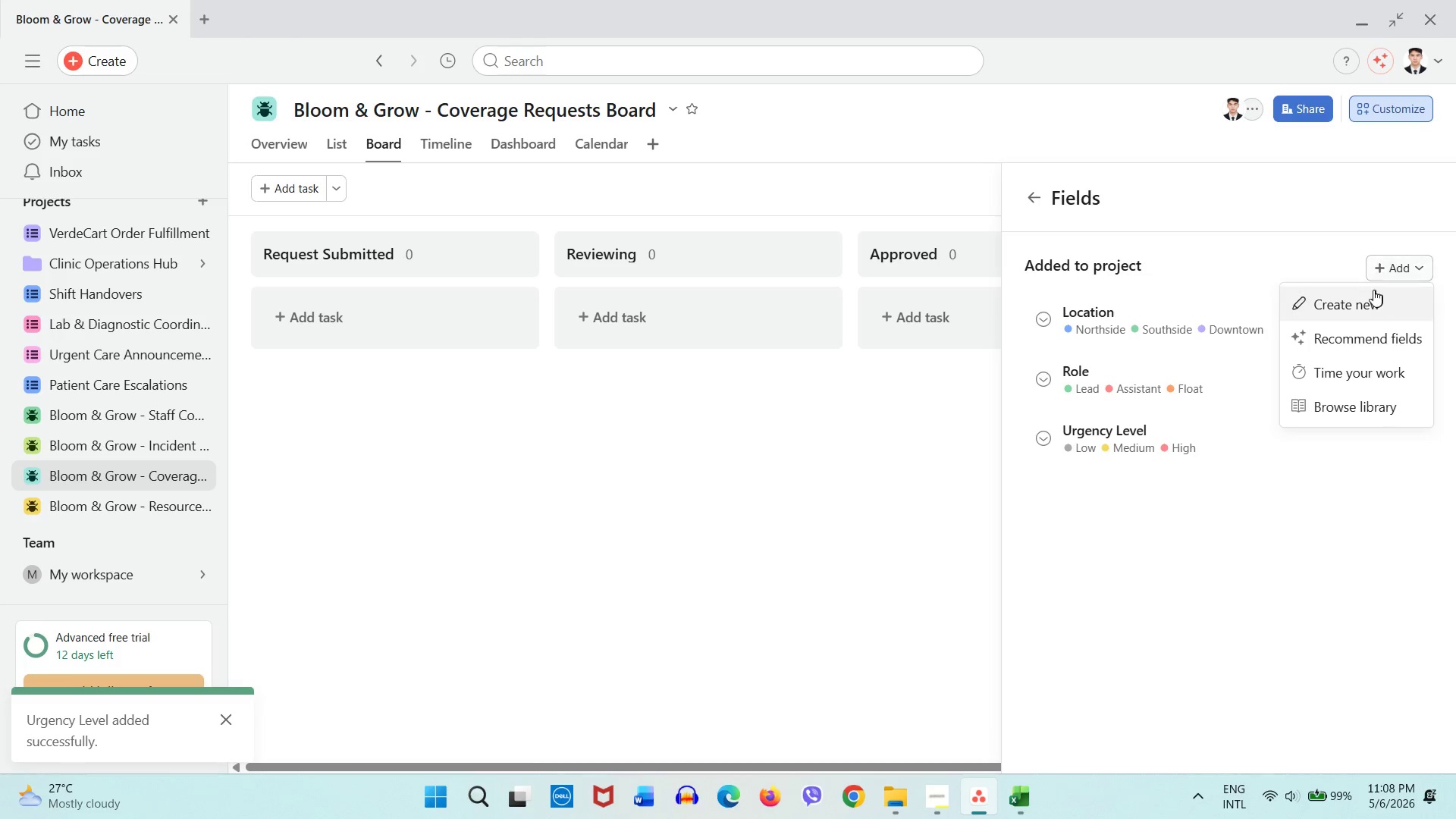 
left_click([1373, 290])
 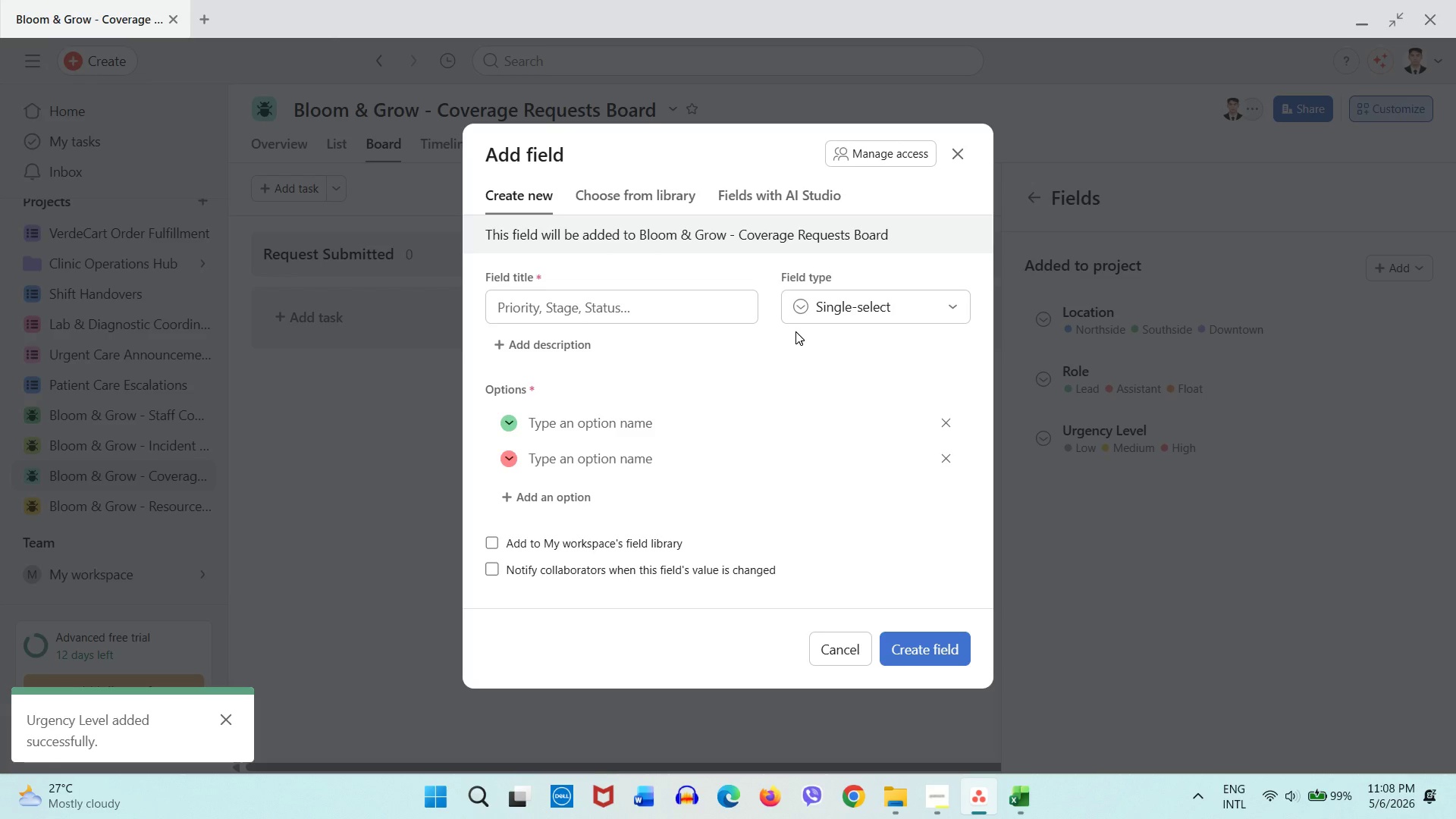 
wait(11.5)
 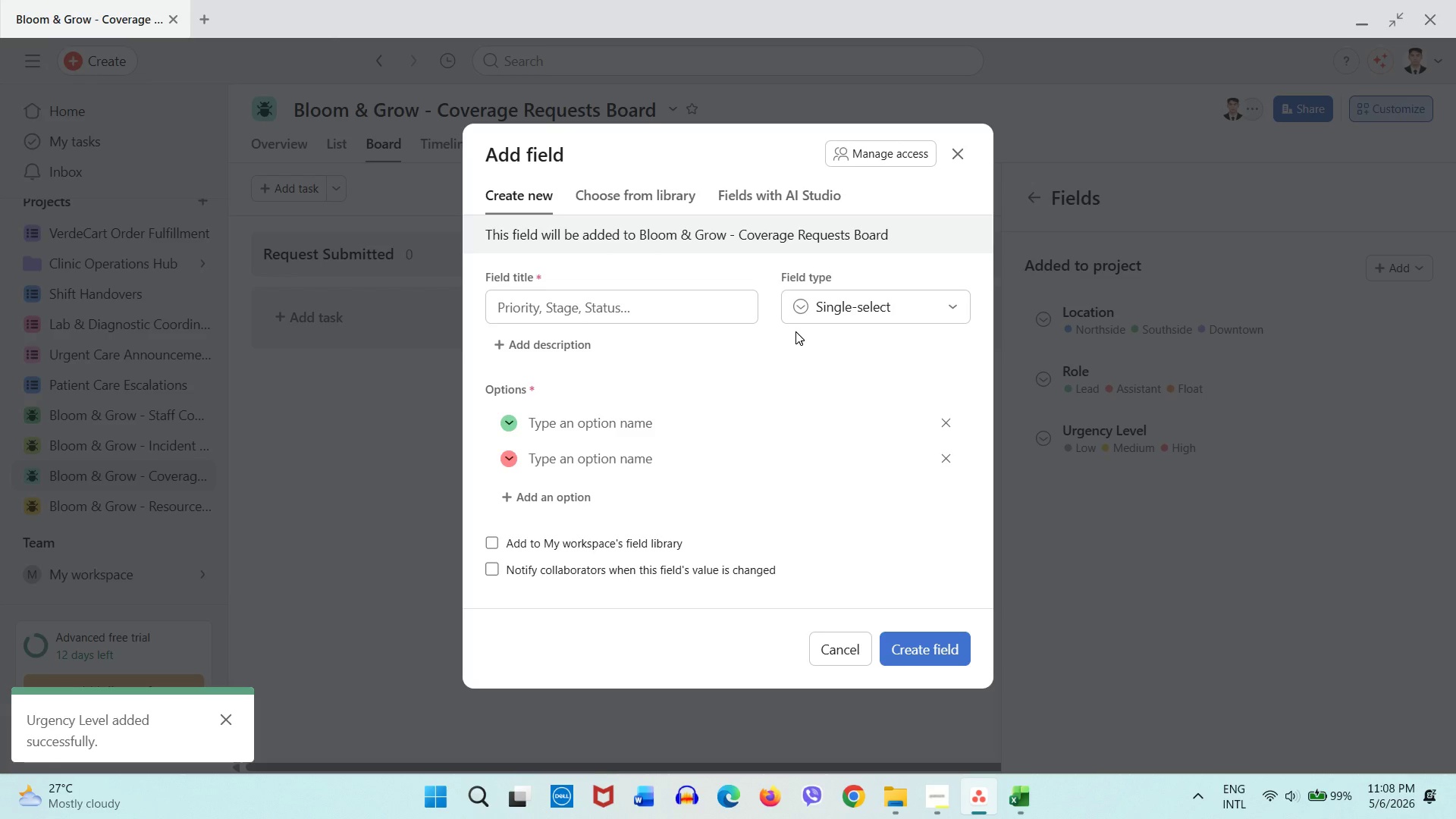 
key(Shift+ShiftLeft)
 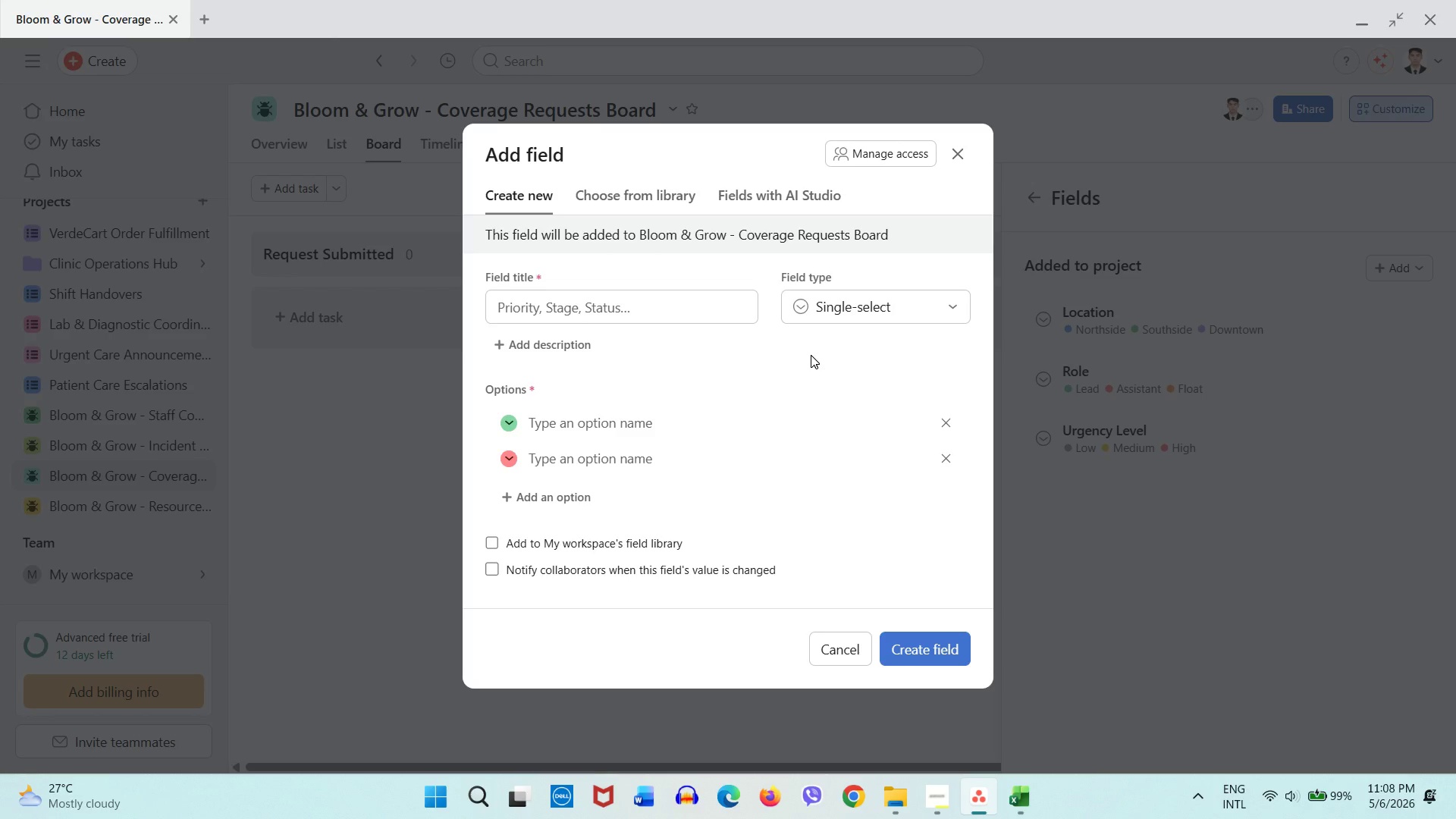 
key(Shift+A)
 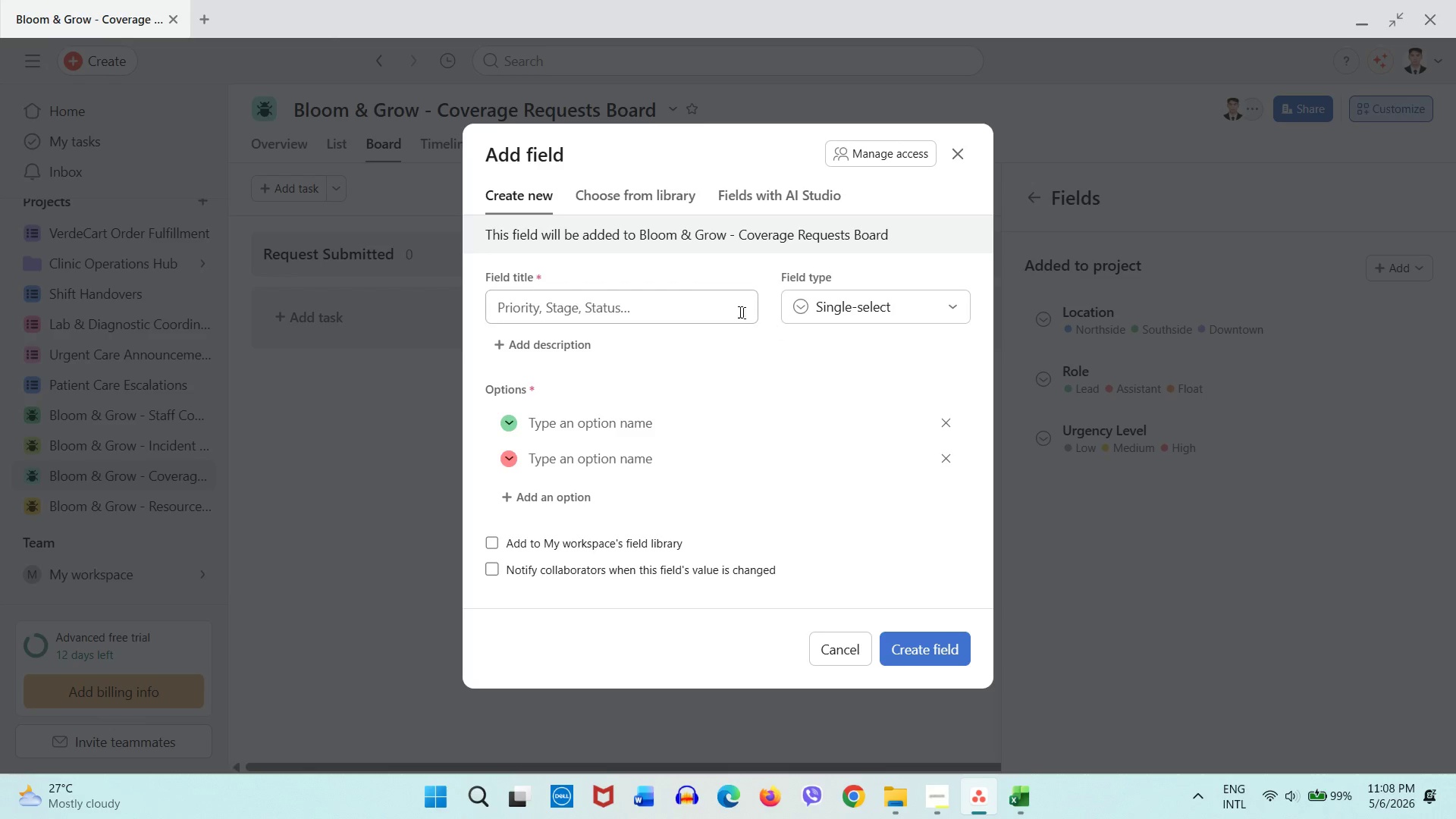 
left_click([730, 309])
 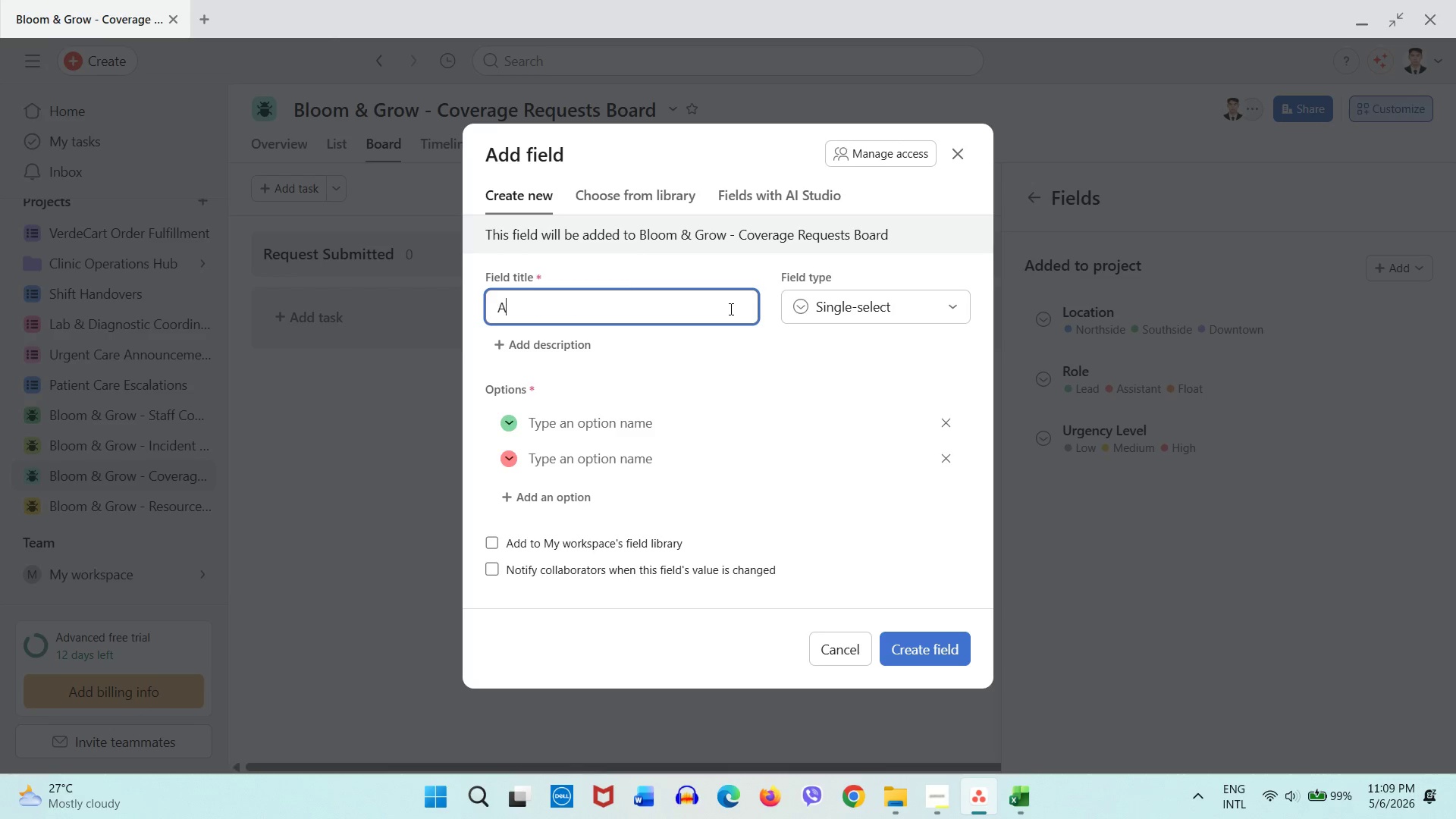 
type(Approval Status)
 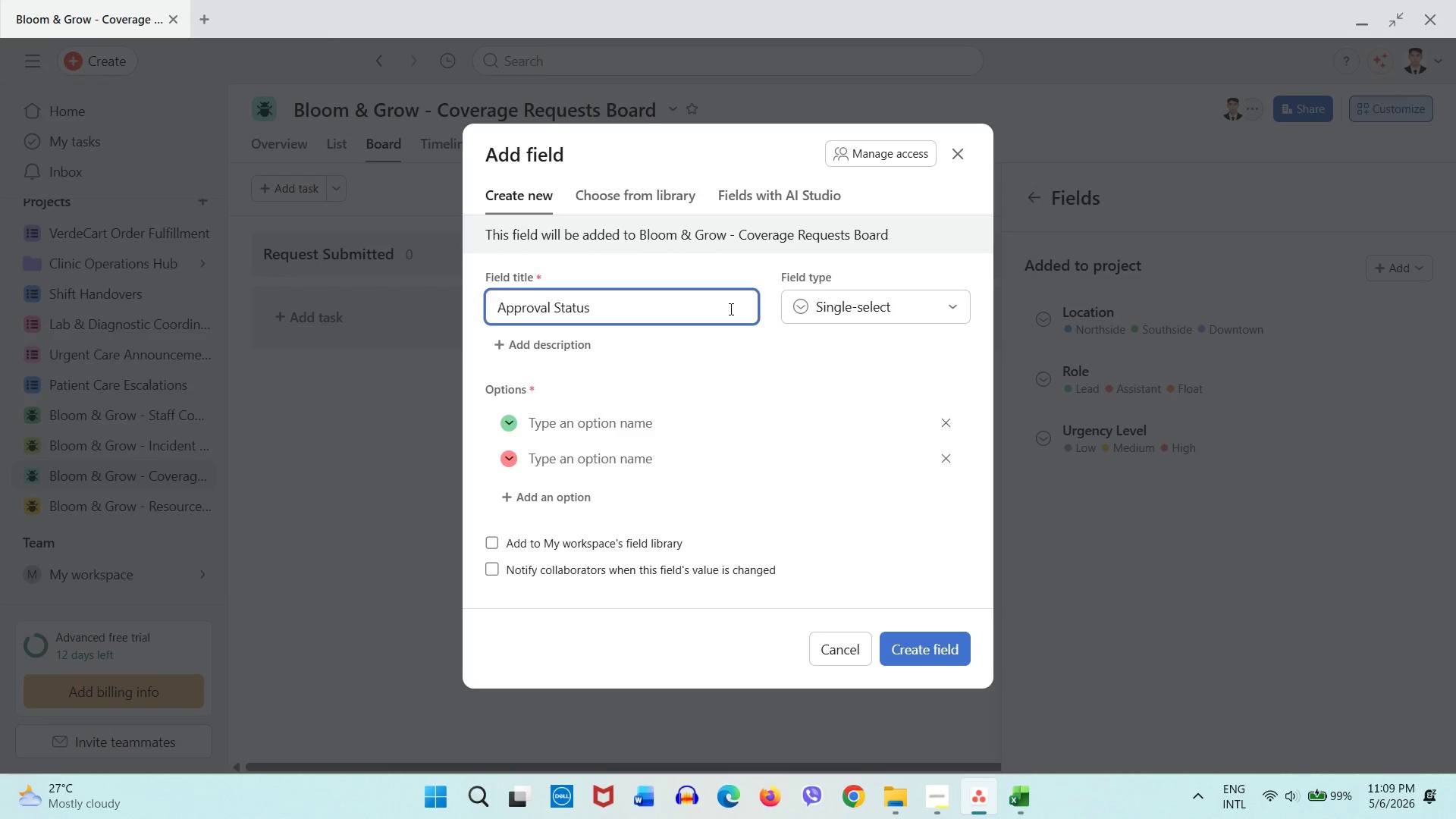 
double_click([689, 418])
 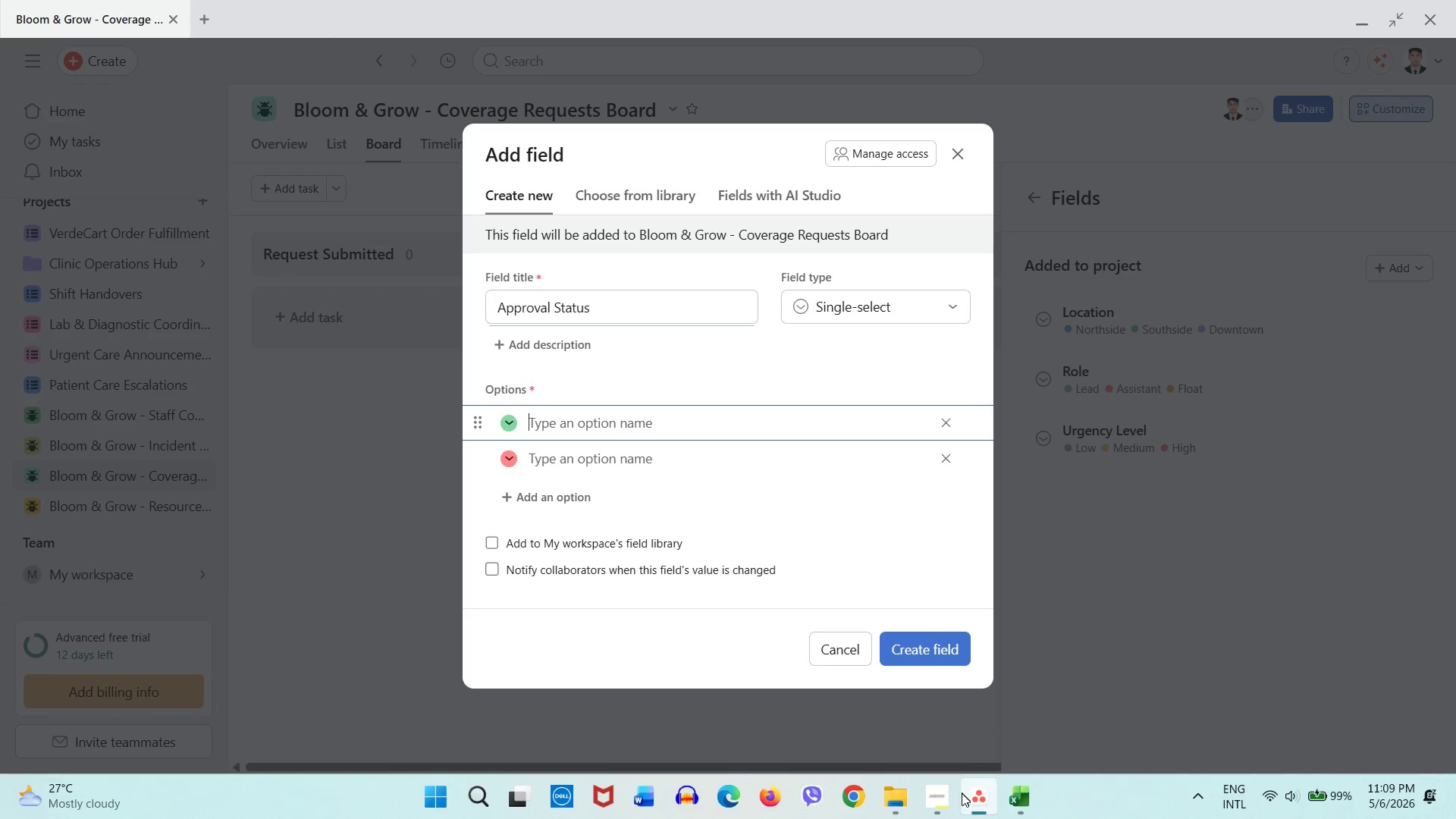 
left_click([948, 797])